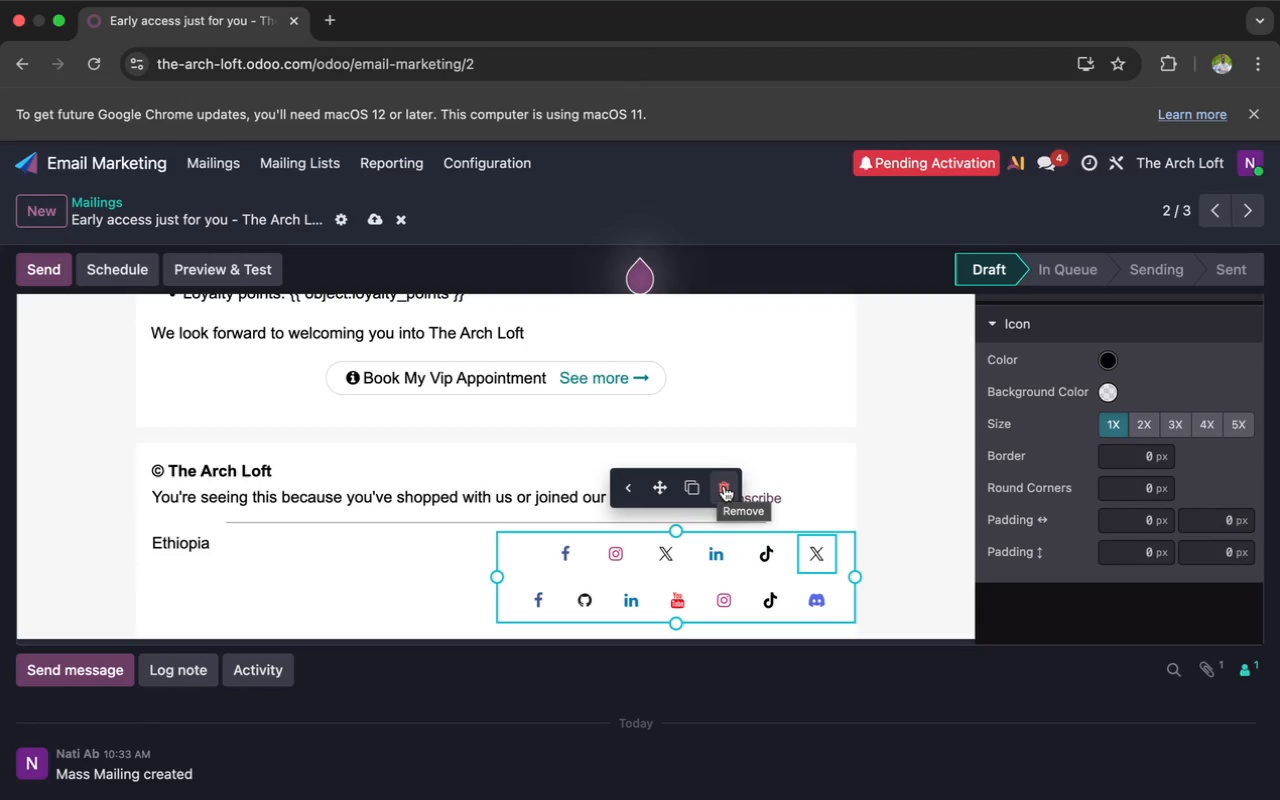 
wait(12.07)
 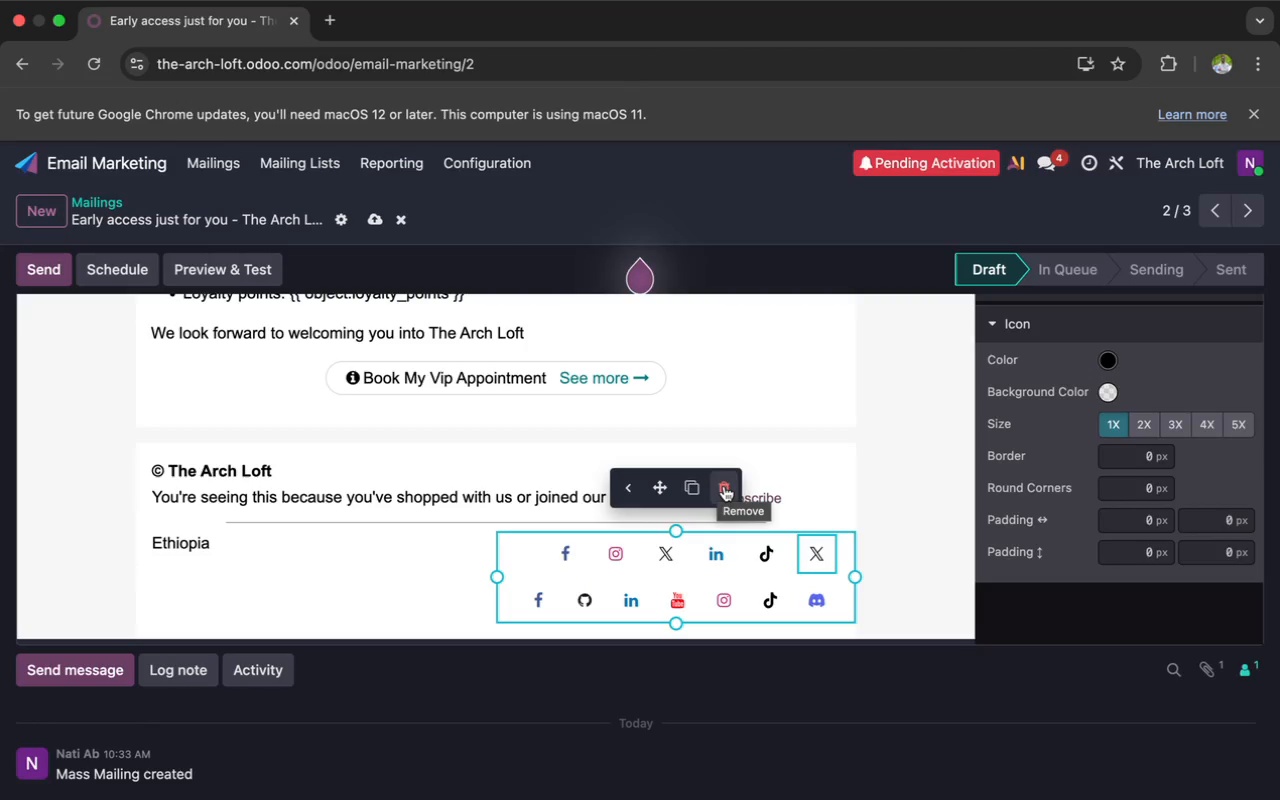 
left_click([818, 558])
 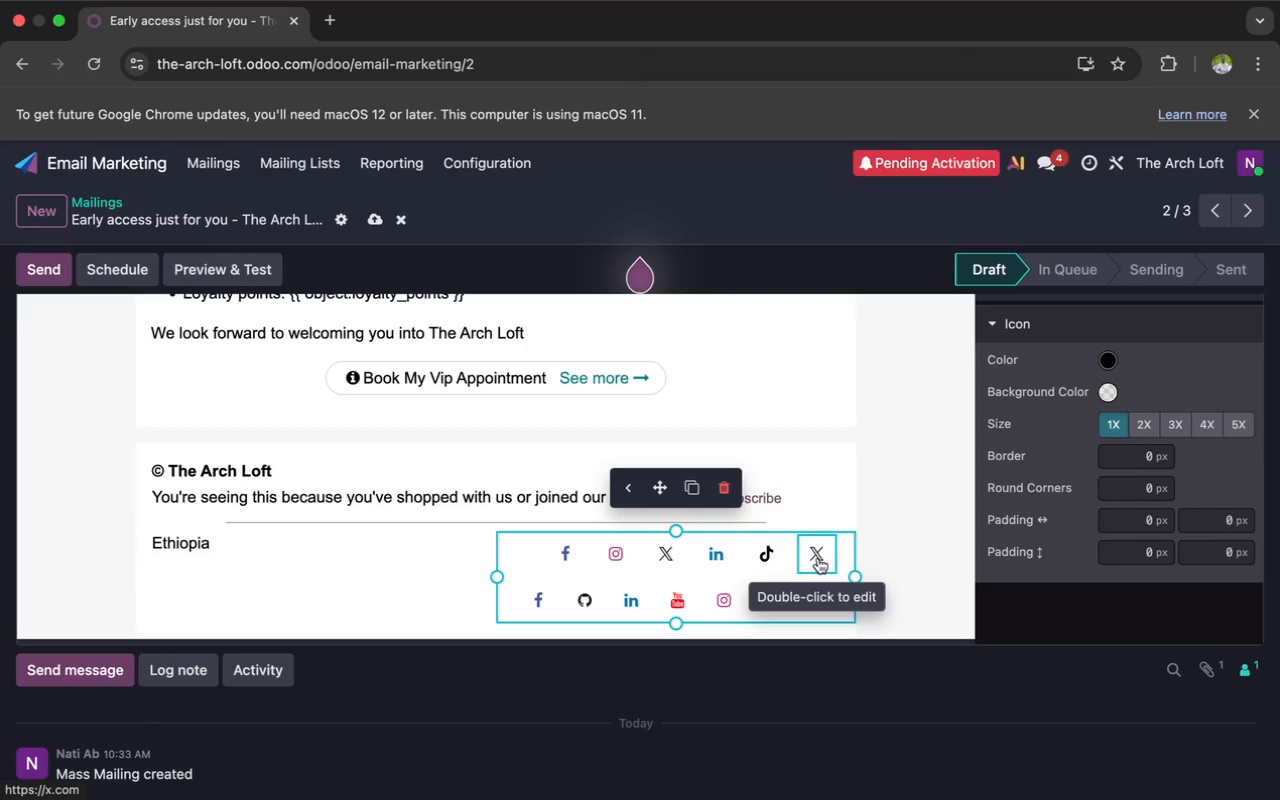 
double_click([818, 558])
 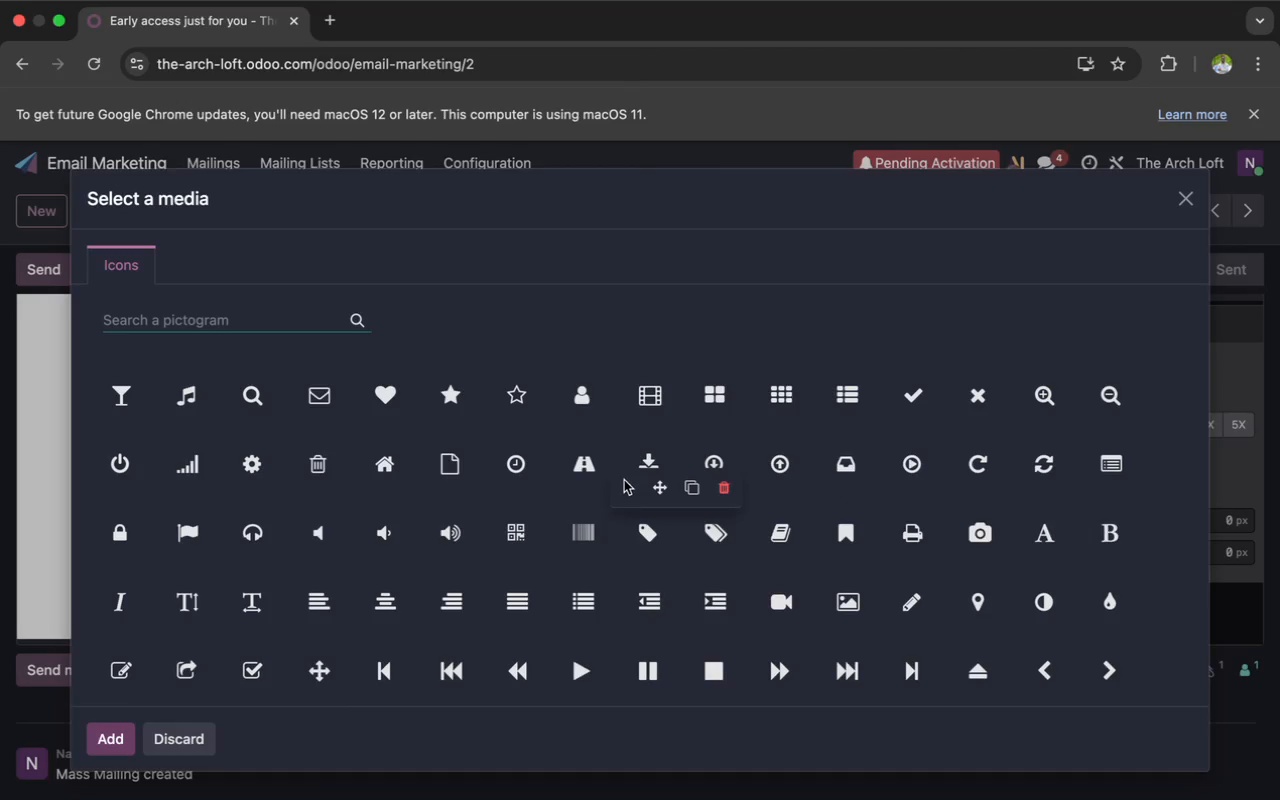 
wait(6.29)
 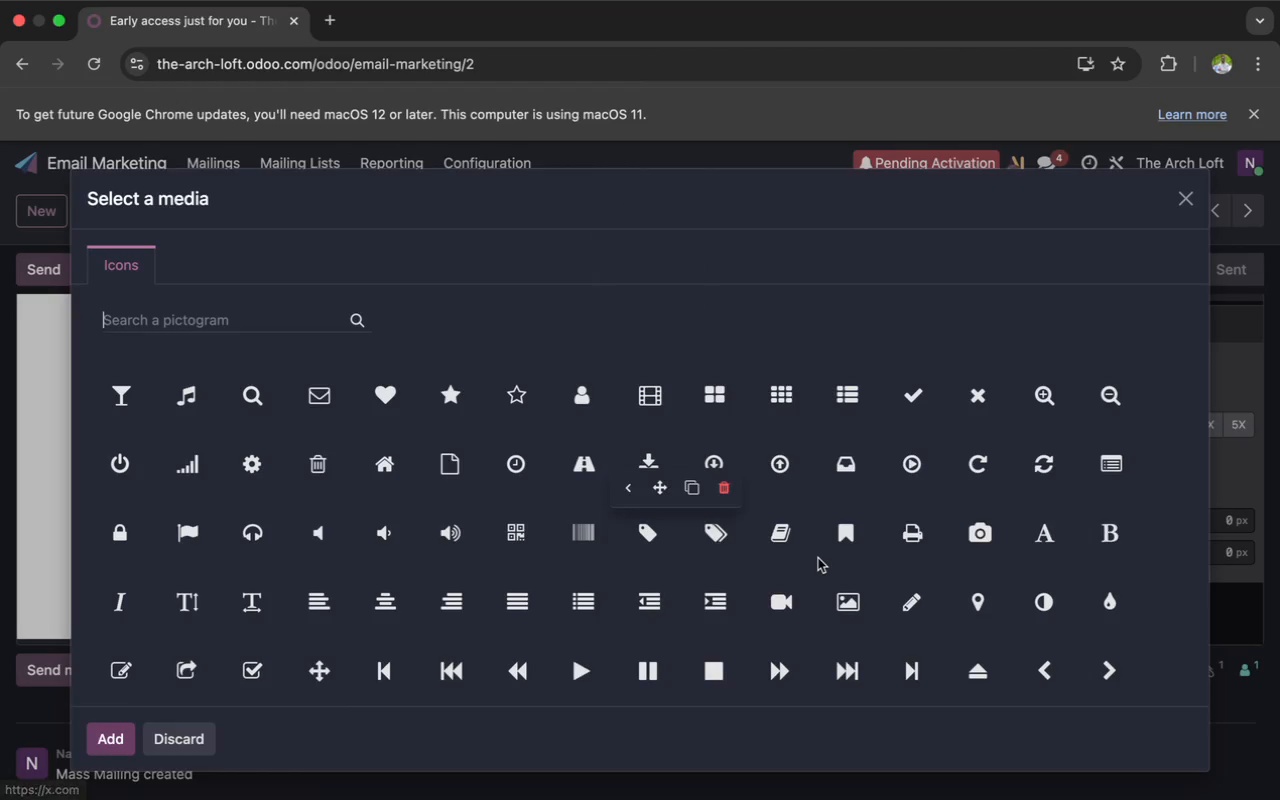 
left_click([162, 733])
 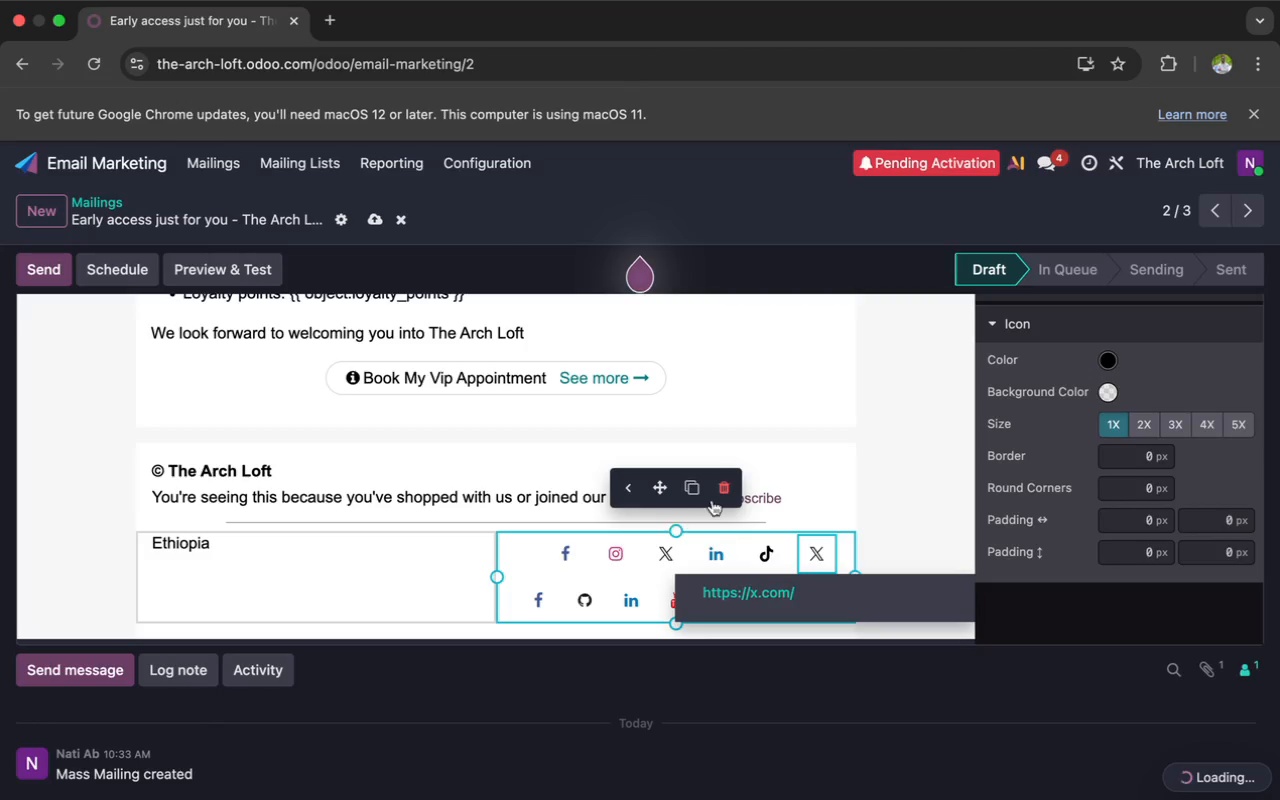 
left_click([724, 493])
 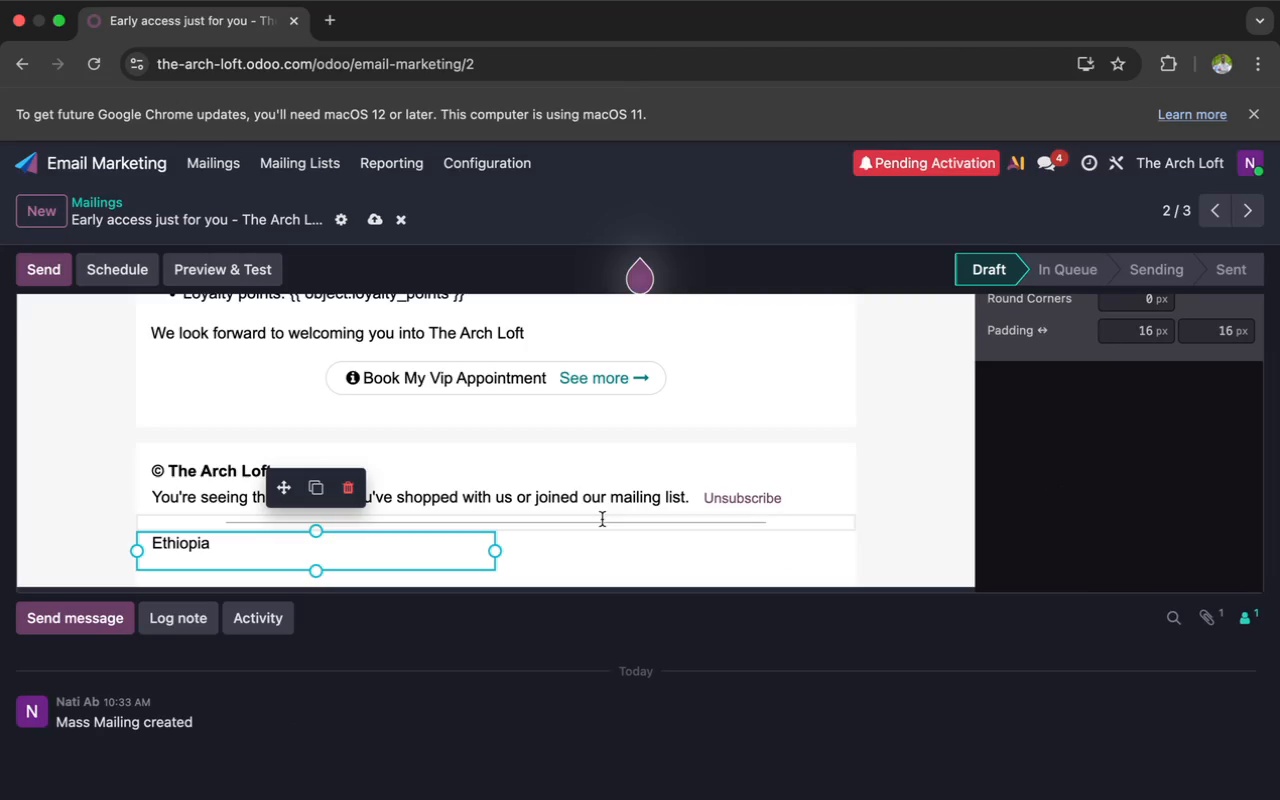 
left_click([618, 519])
 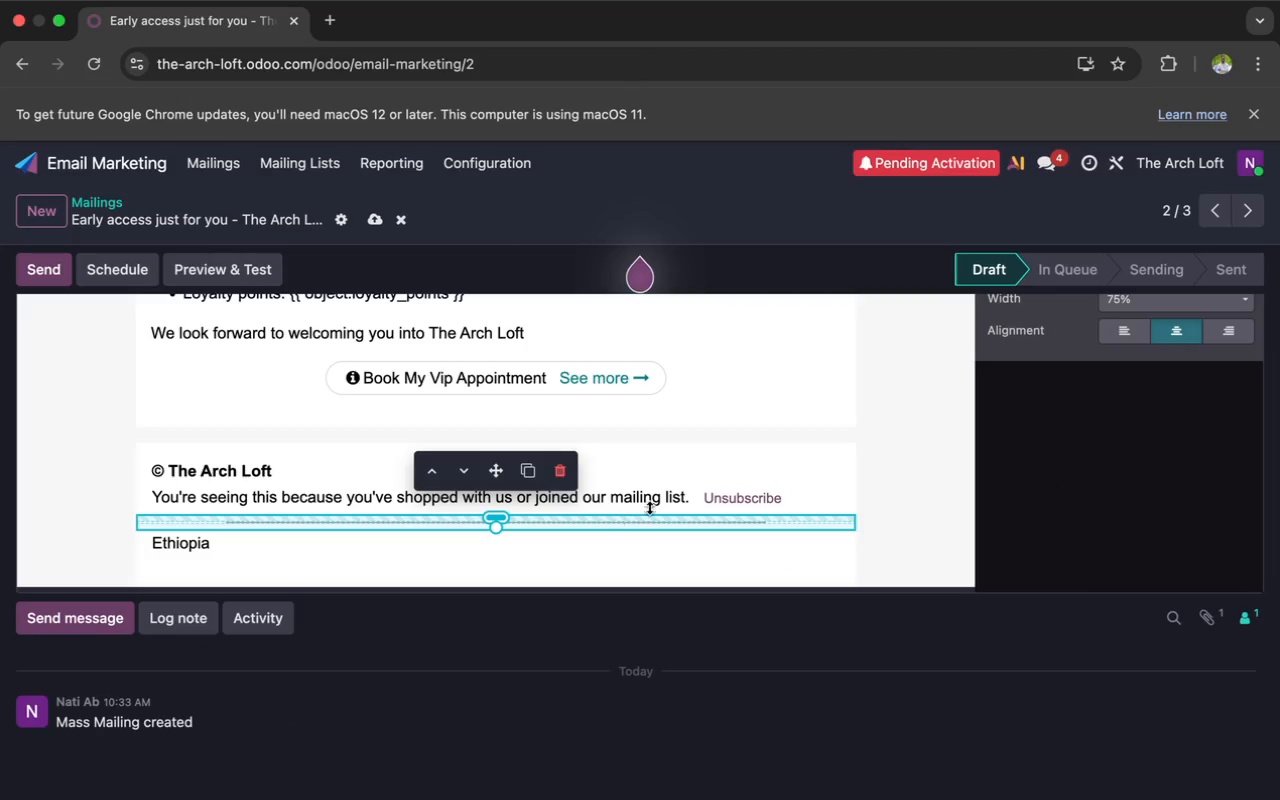 
left_click([719, 494])
 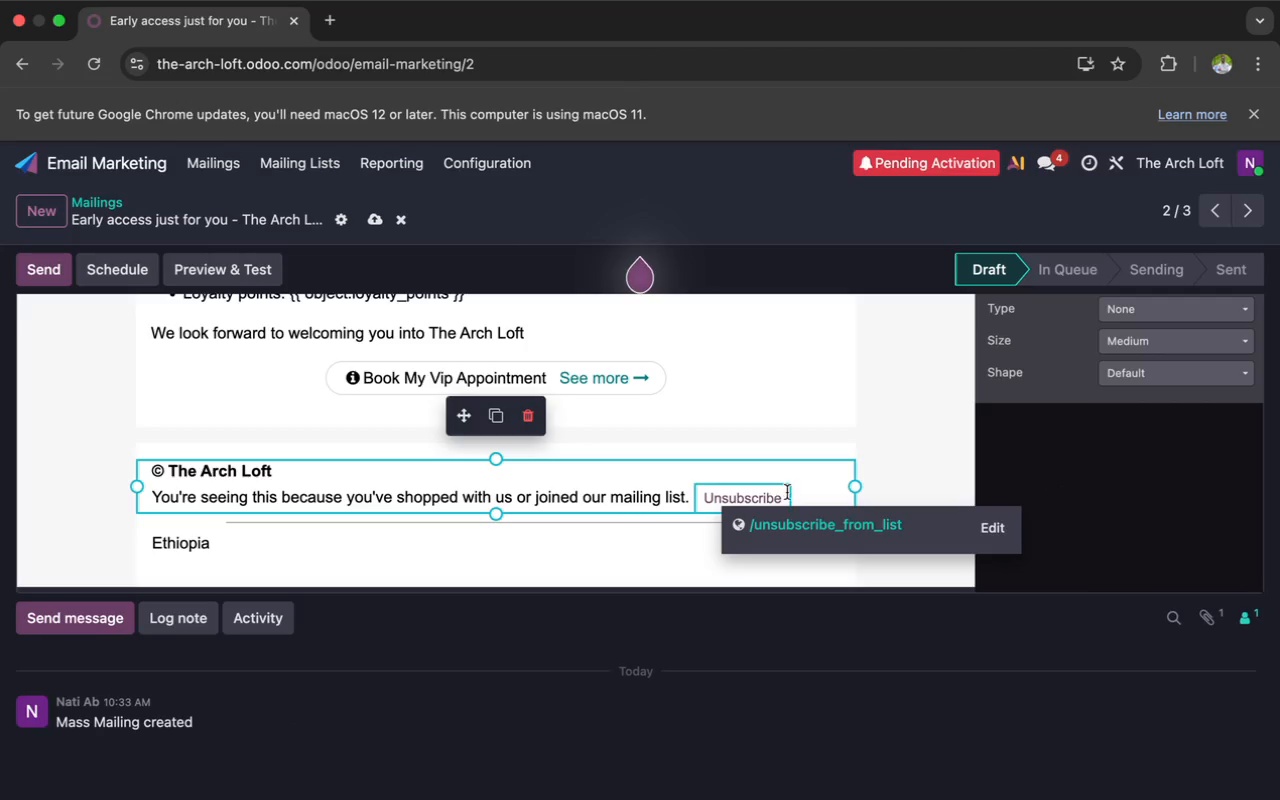 
left_click_drag(start_coordinate=[797, 496], to_coordinate=[651, 498])
 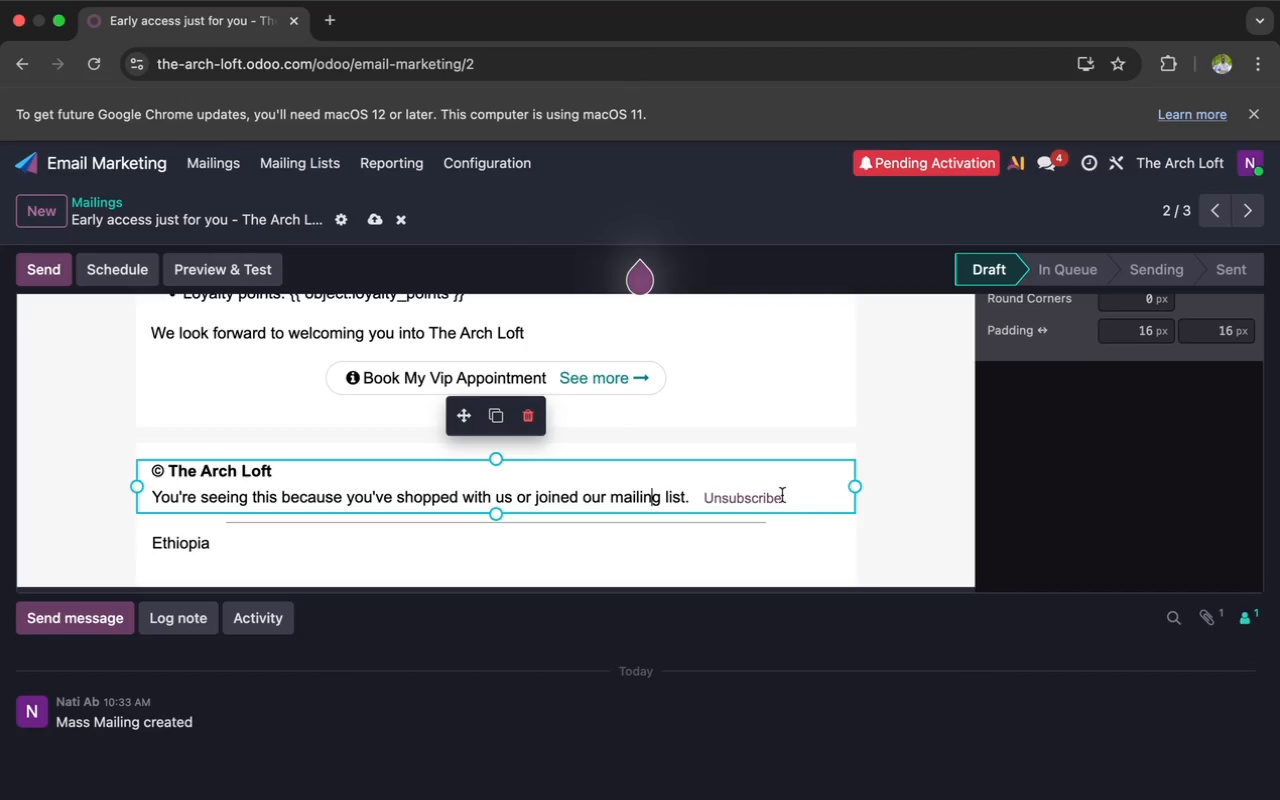 
left_click_drag(start_coordinate=[803, 492], to_coordinate=[154, 494])
 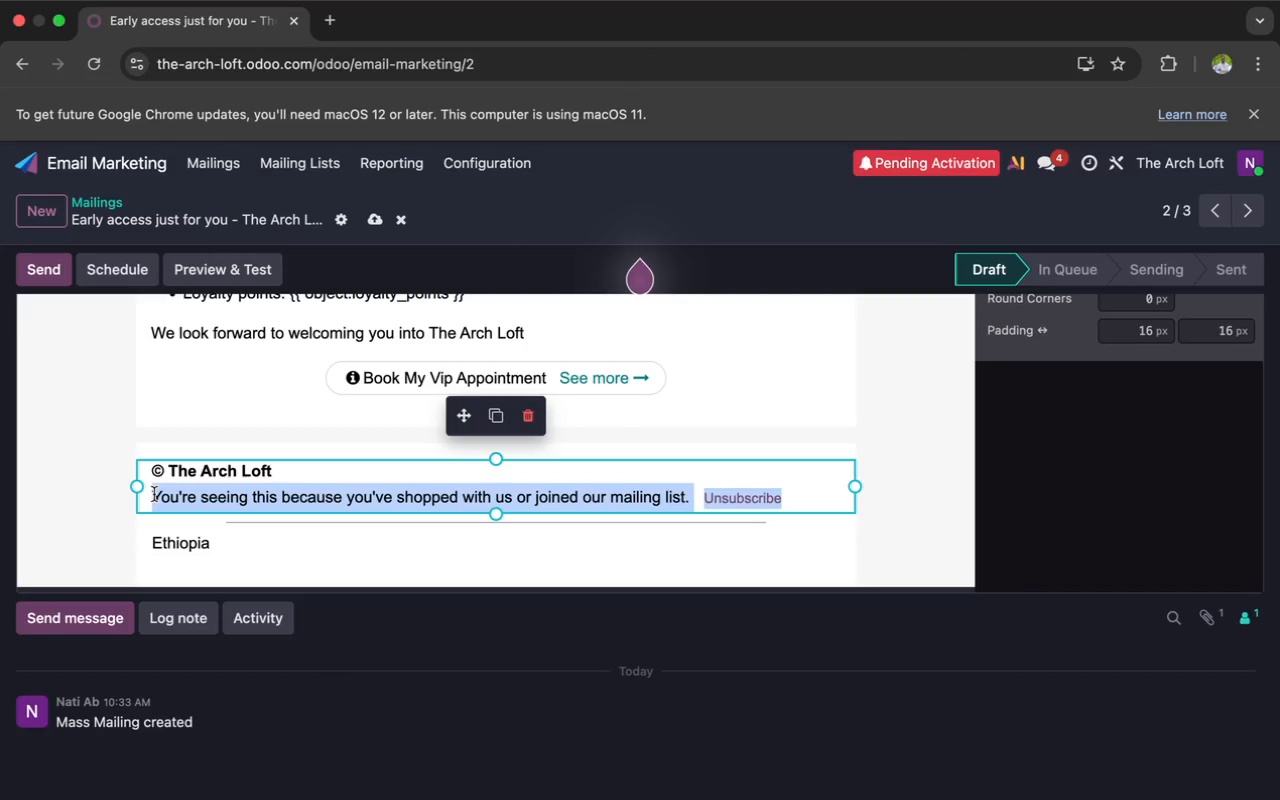 
key(Backspace)
 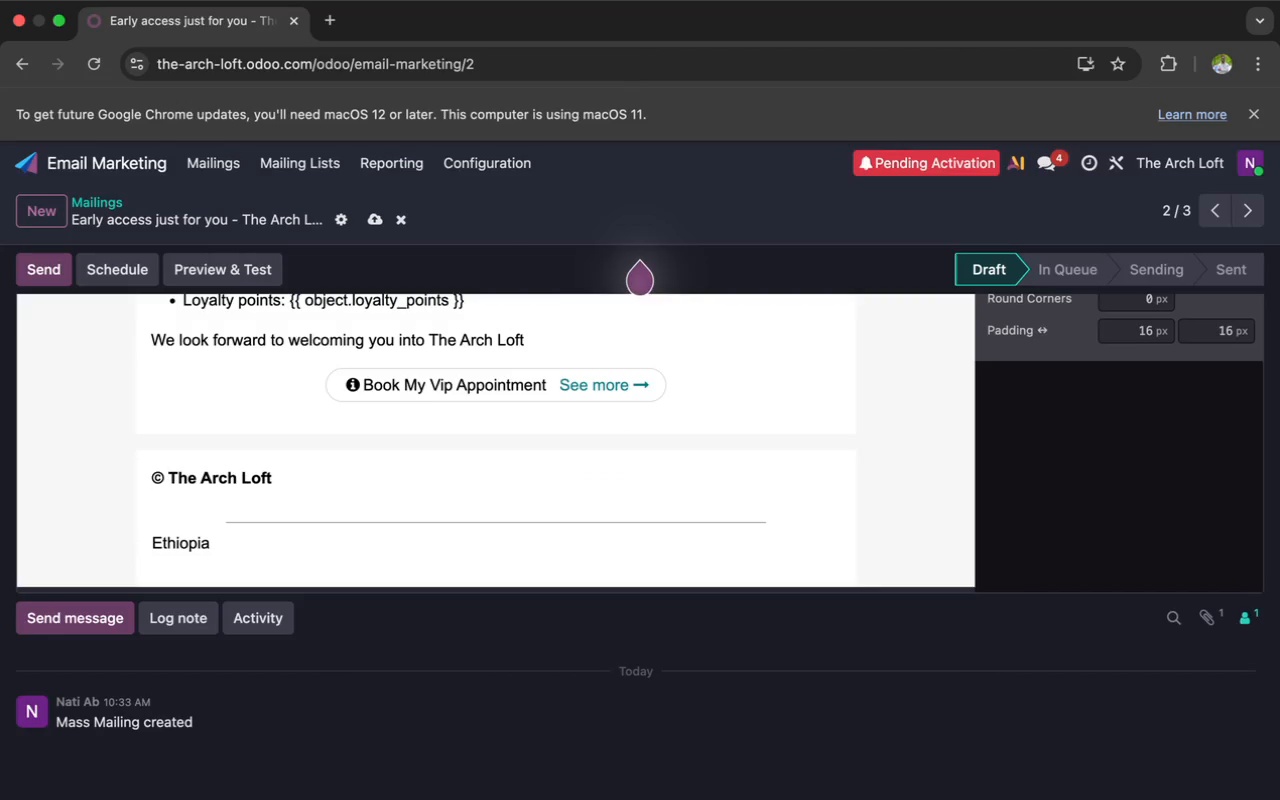 
key(Backspace)
 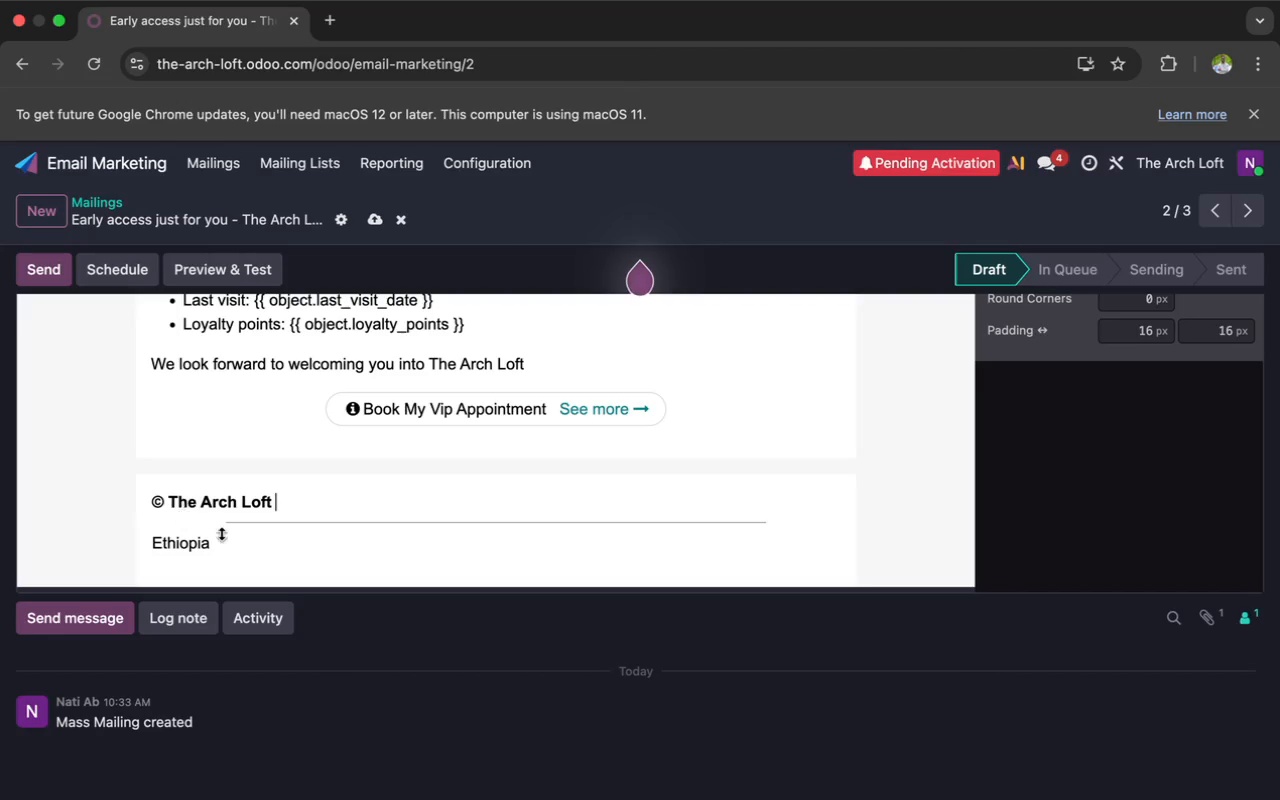 
scroll: coordinate [320, 524], scroll_direction: up, amount: 101.0
 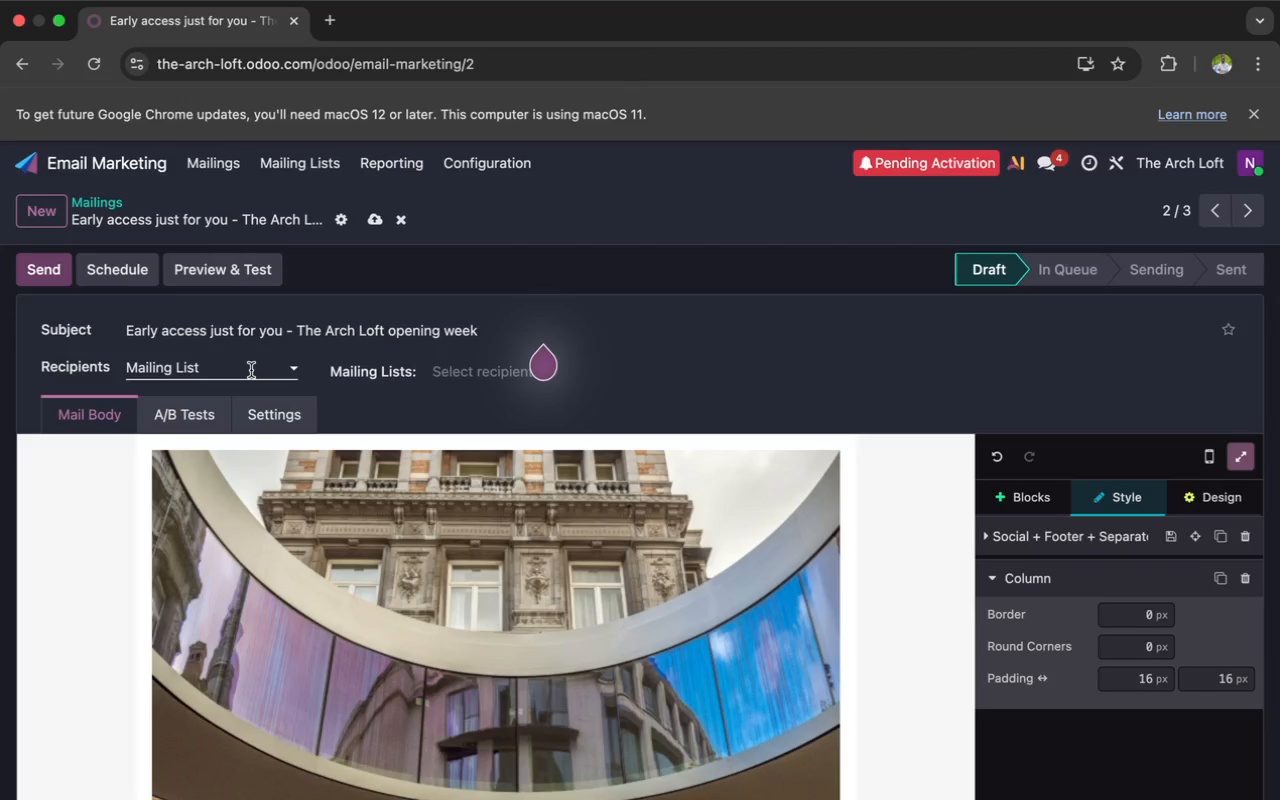 
wait(16.86)
 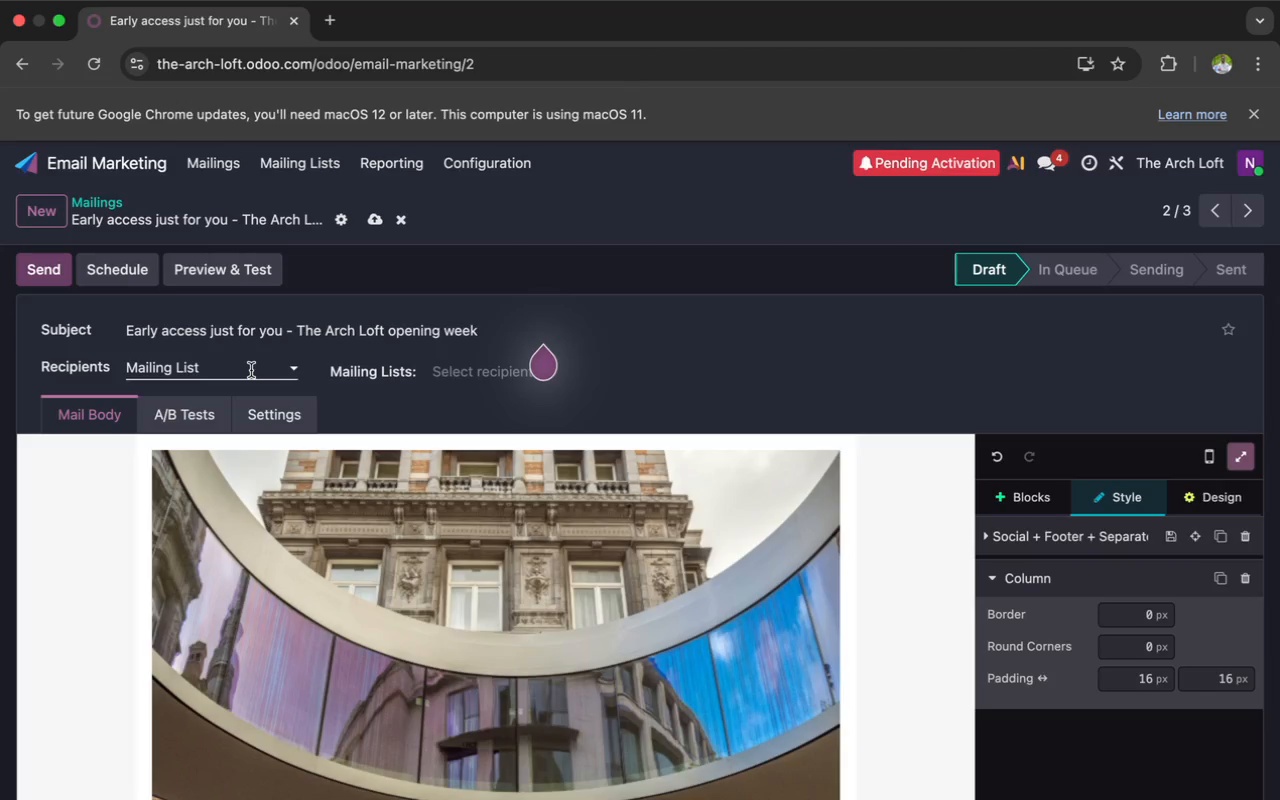 
left_click([108, 201])
 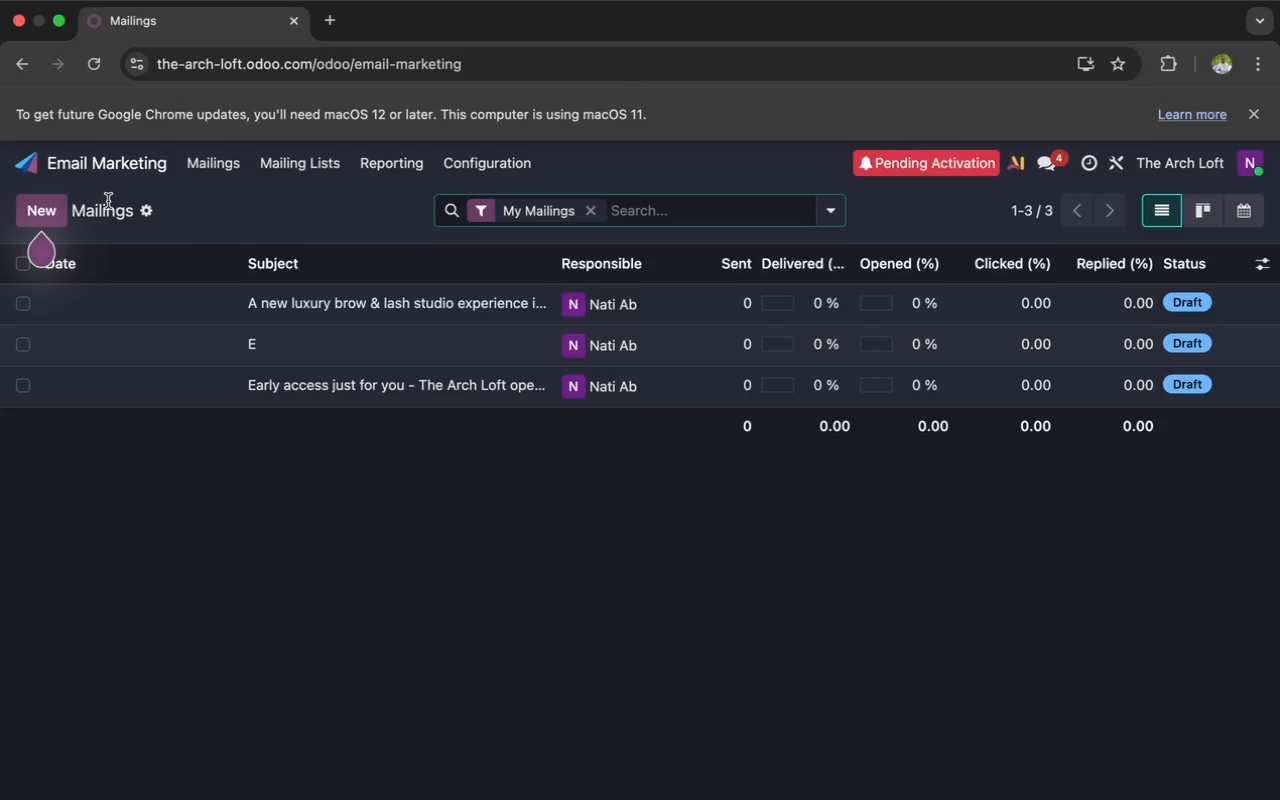 
wait(17.69)
 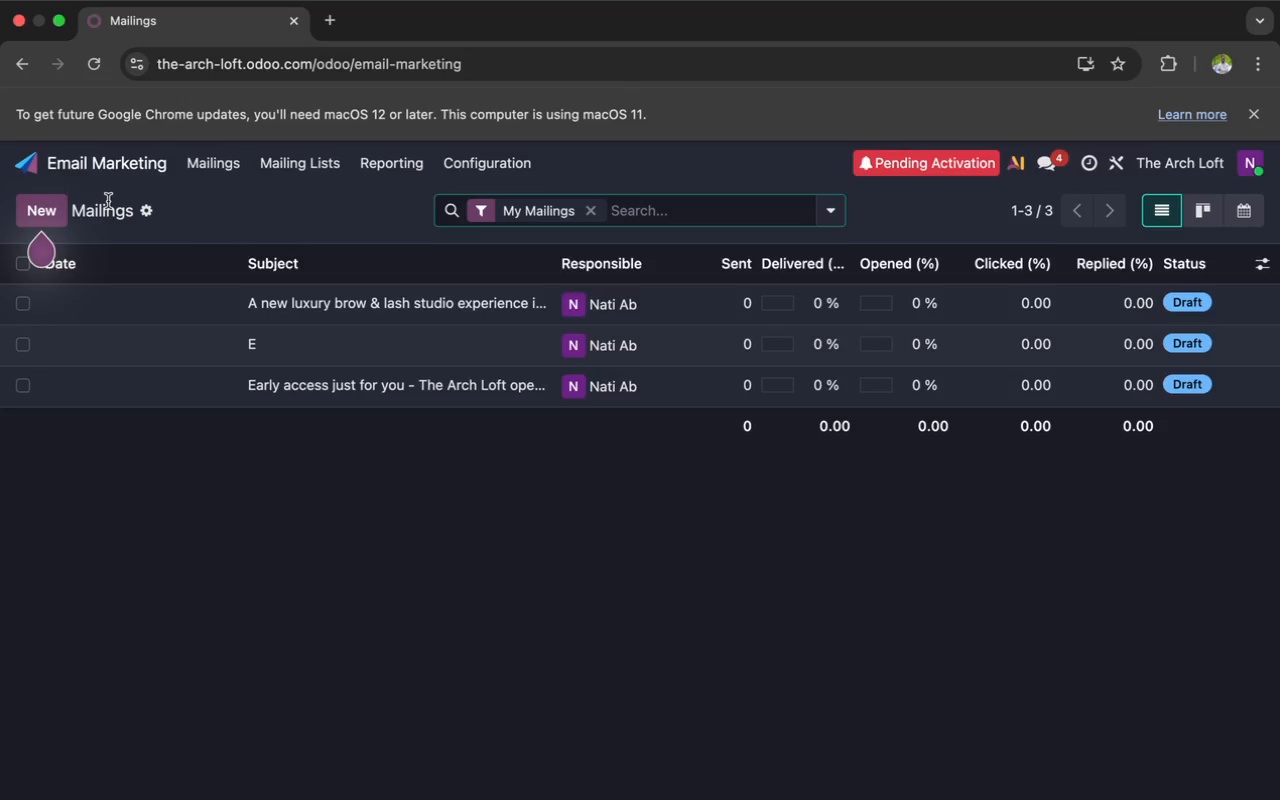 
left_click([19, 341])
 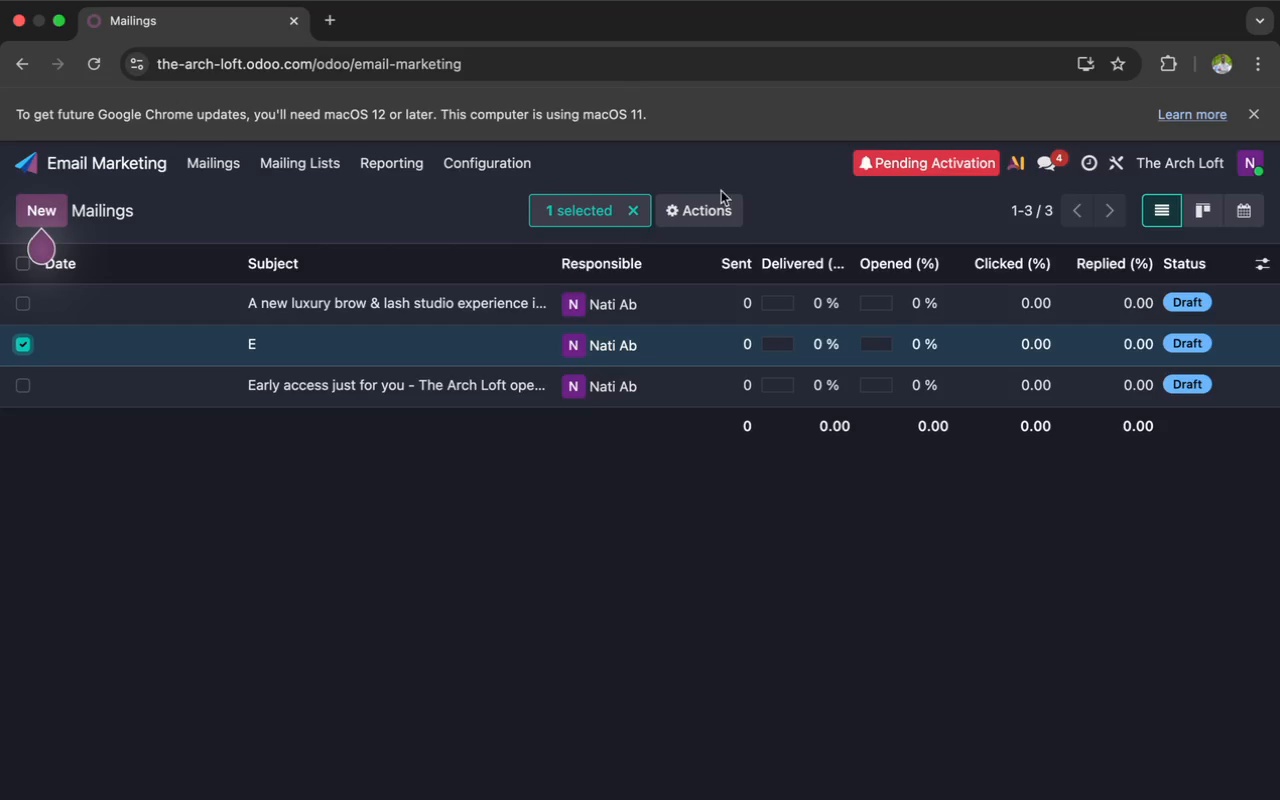 
left_click([693, 205])
 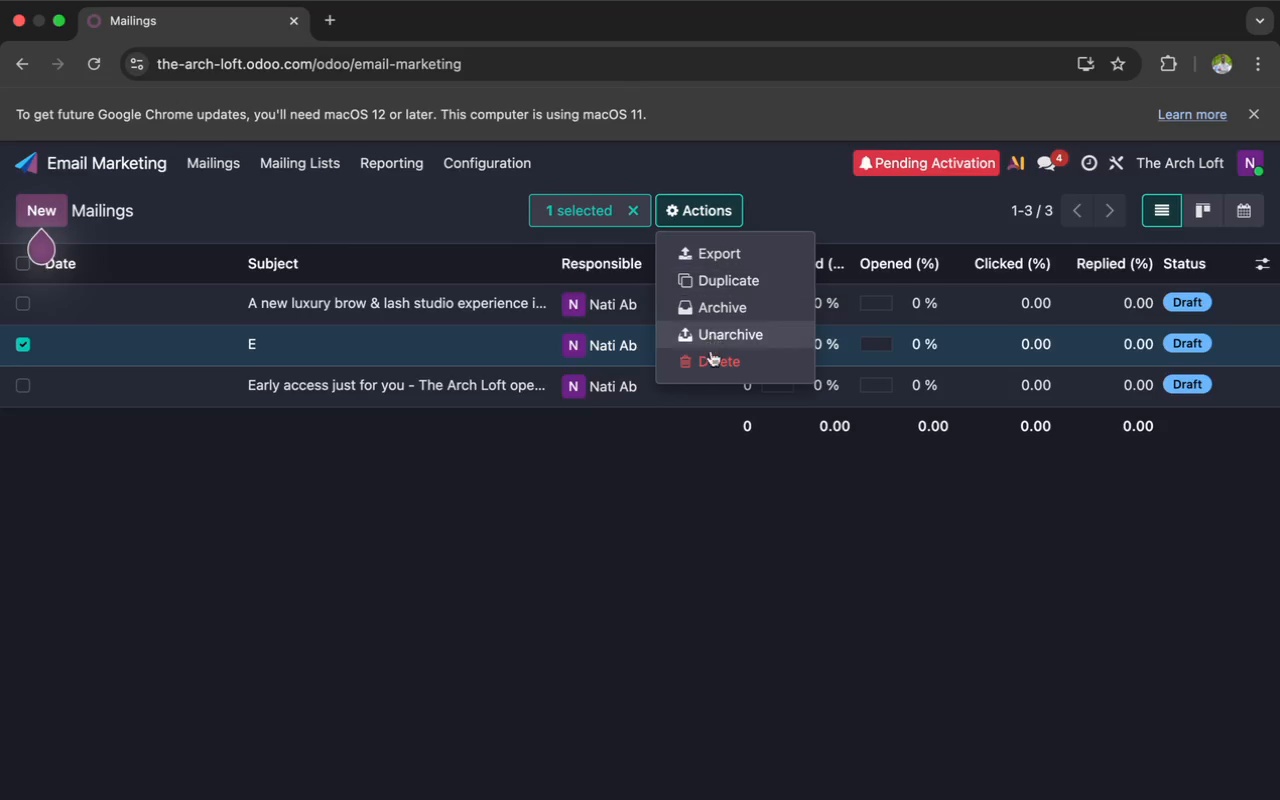 
left_click([708, 358])
 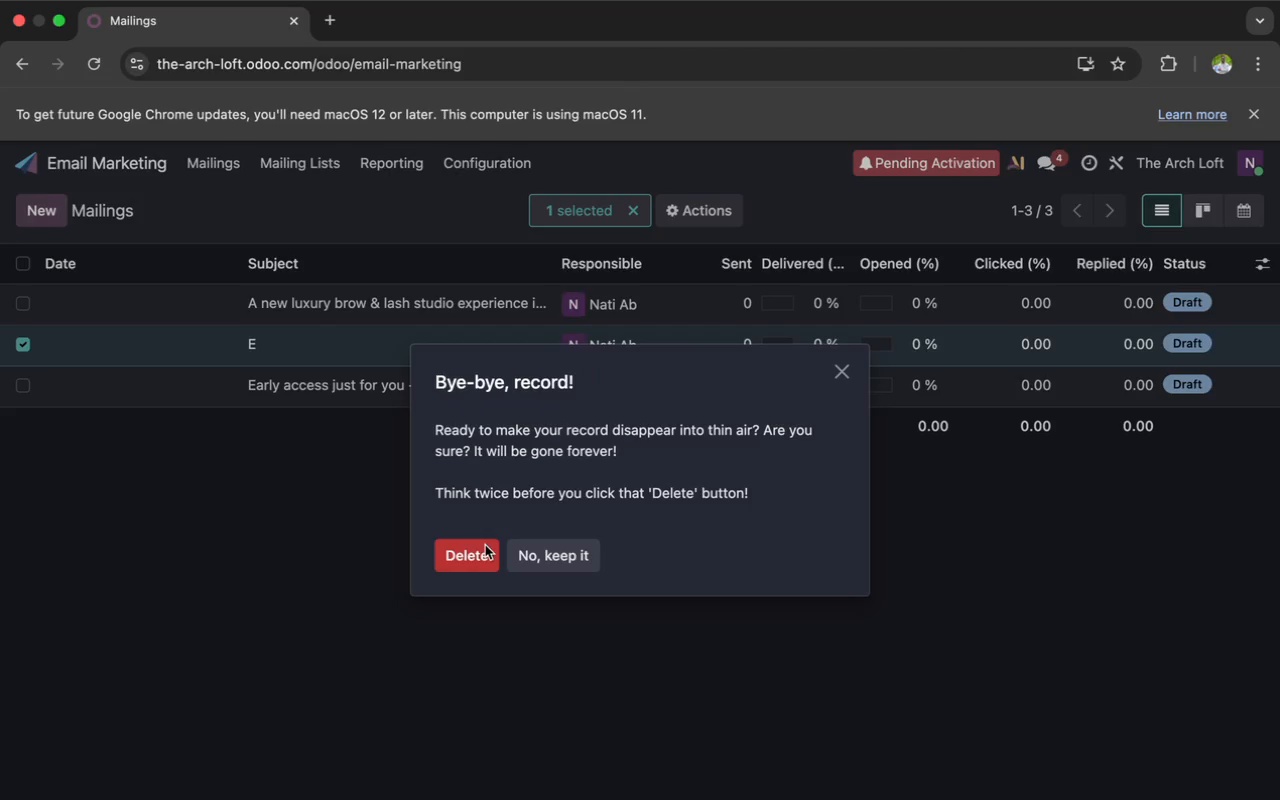 
left_click([473, 554])
 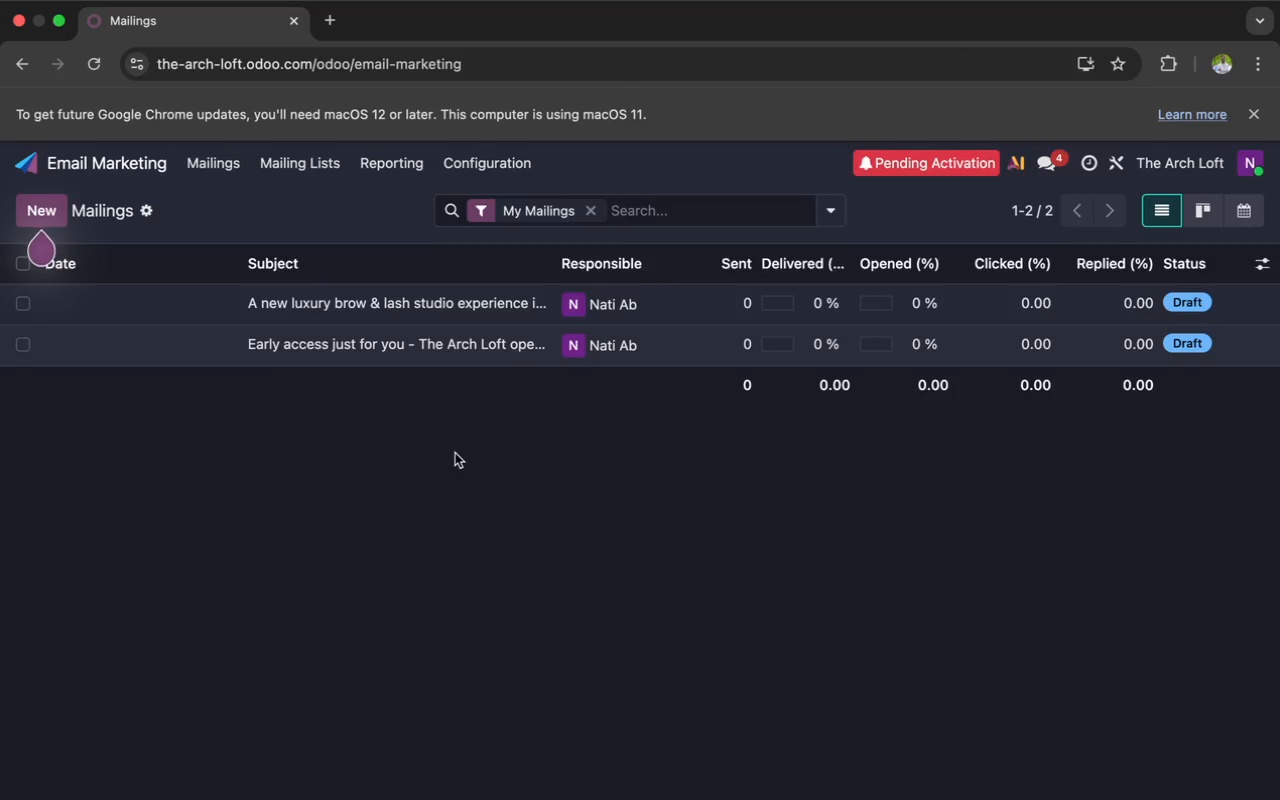 
left_click([429, 351])
 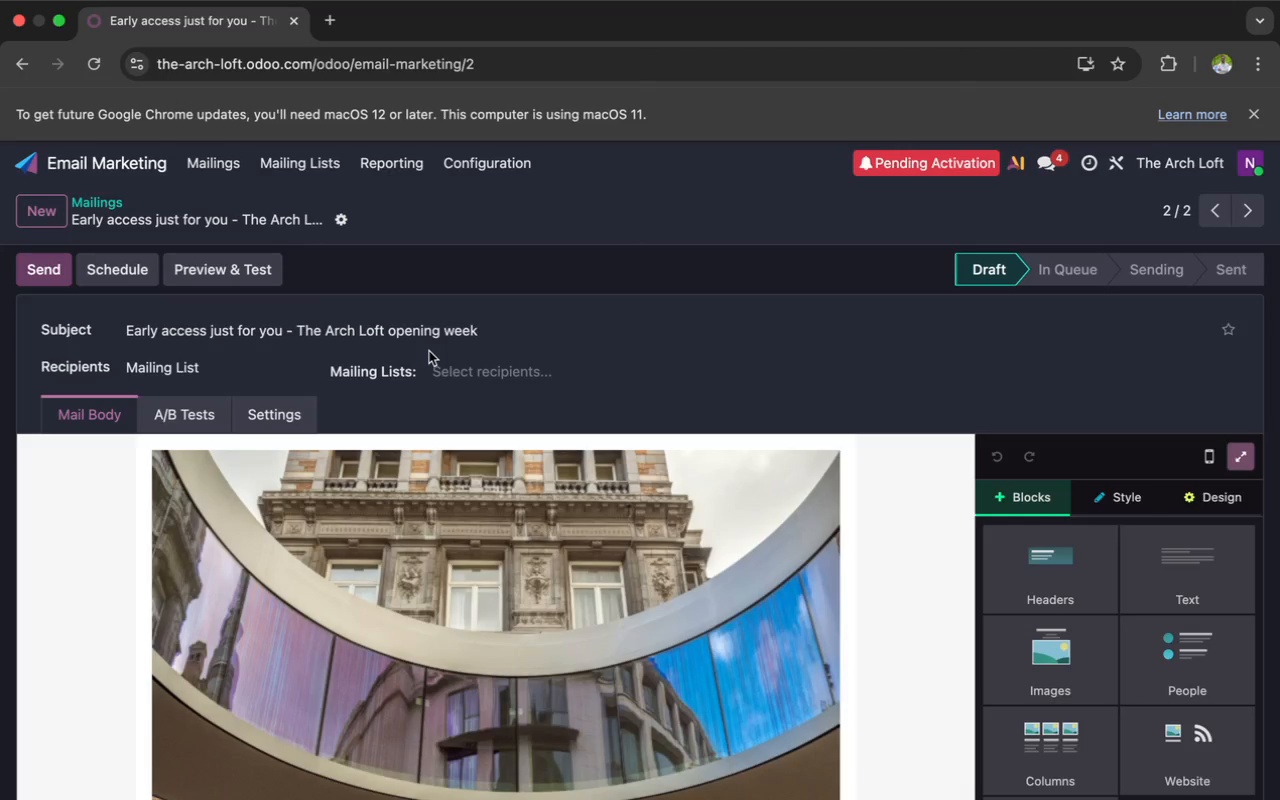 
scroll: coordinate [400, 456], scroll_direction: down, amount: 64.0
 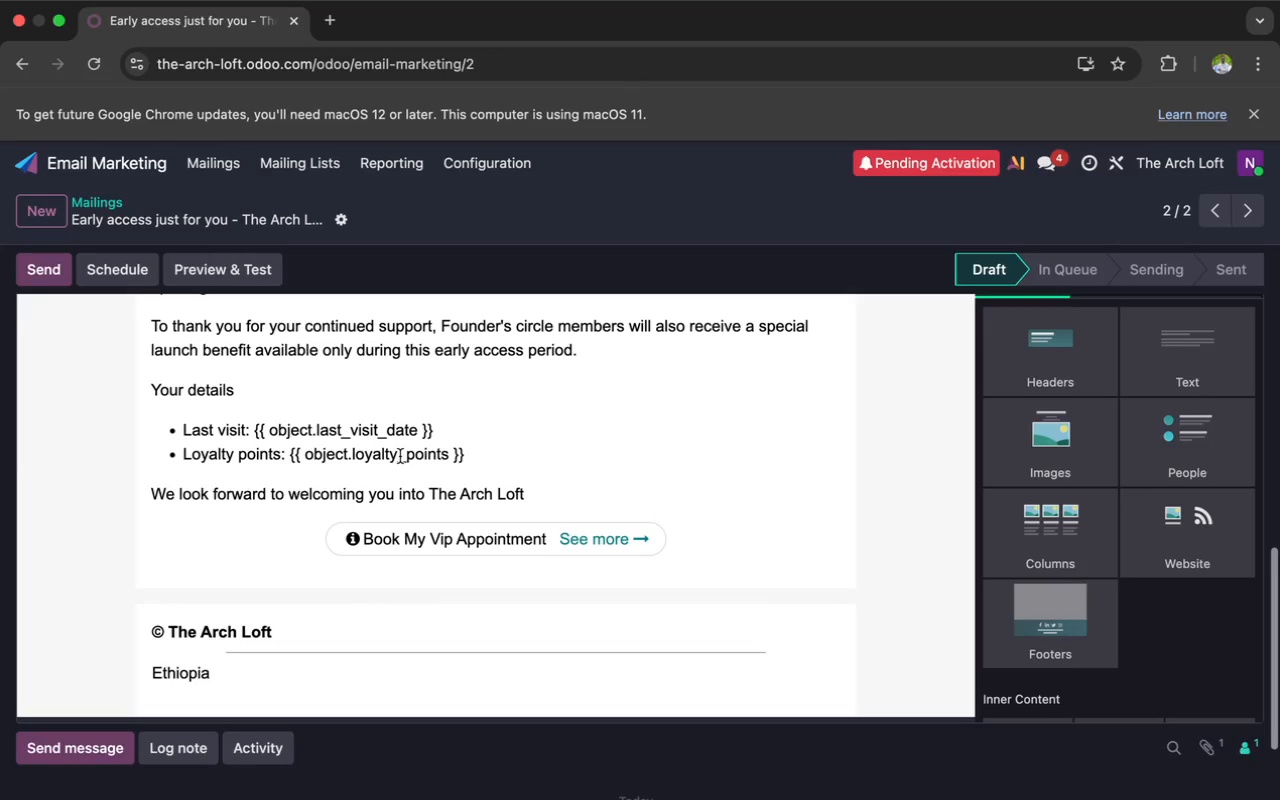 
scroll: coordinate [400, 456], scroll_direction: up, amount: 116.0
 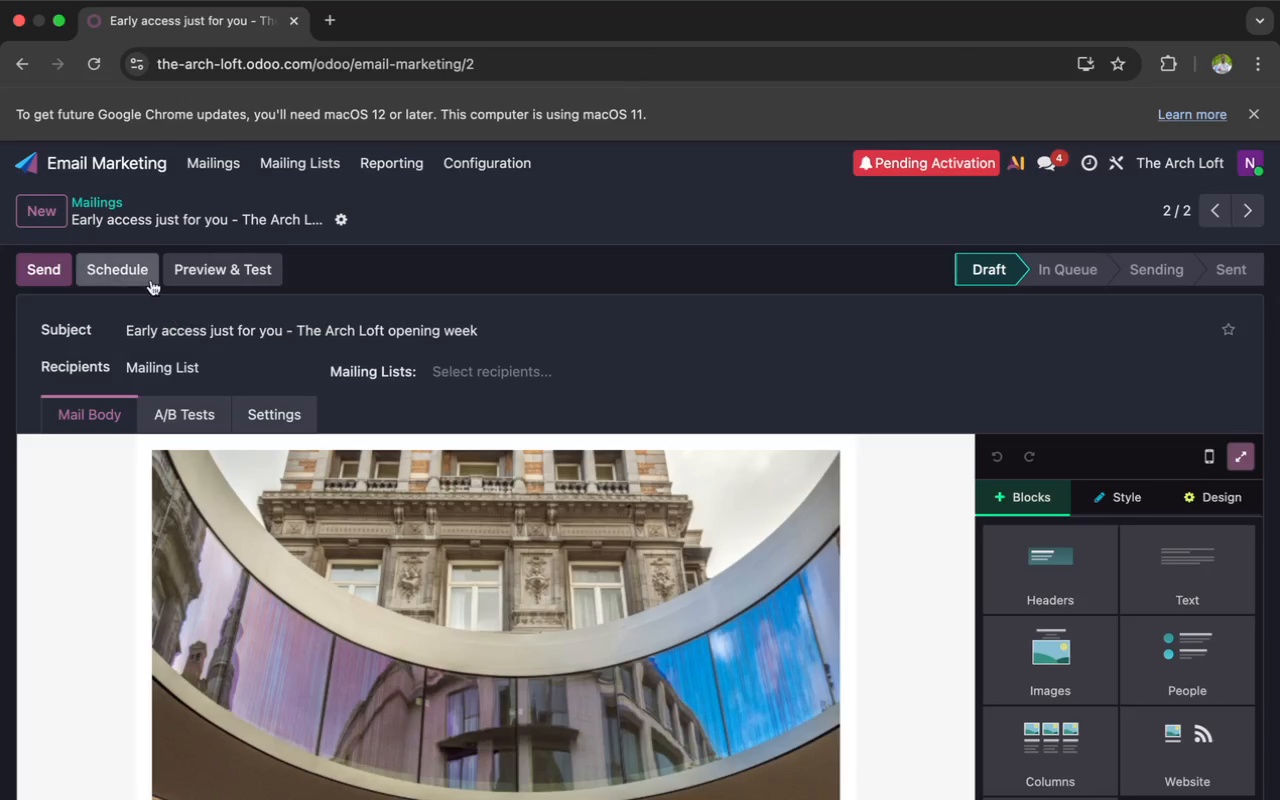 
wait(5.51)
 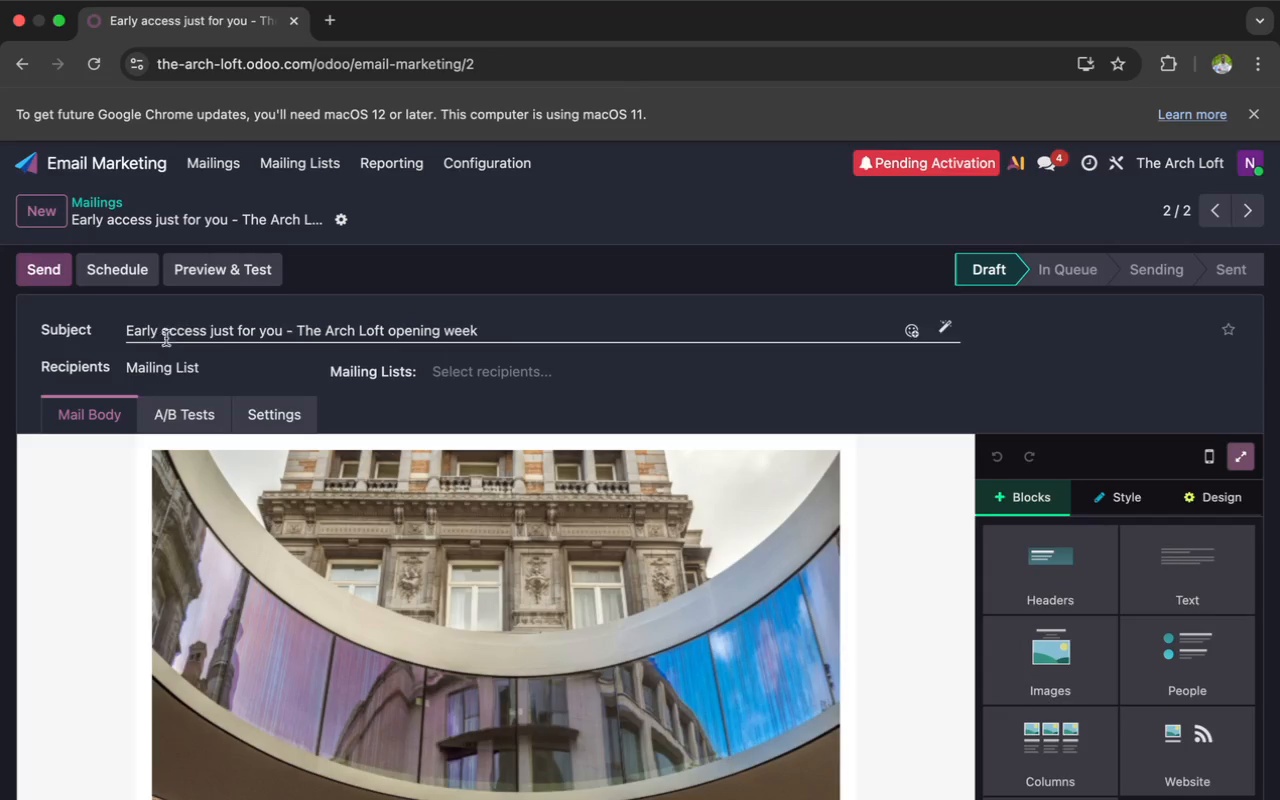 
left_click([95, 202])
 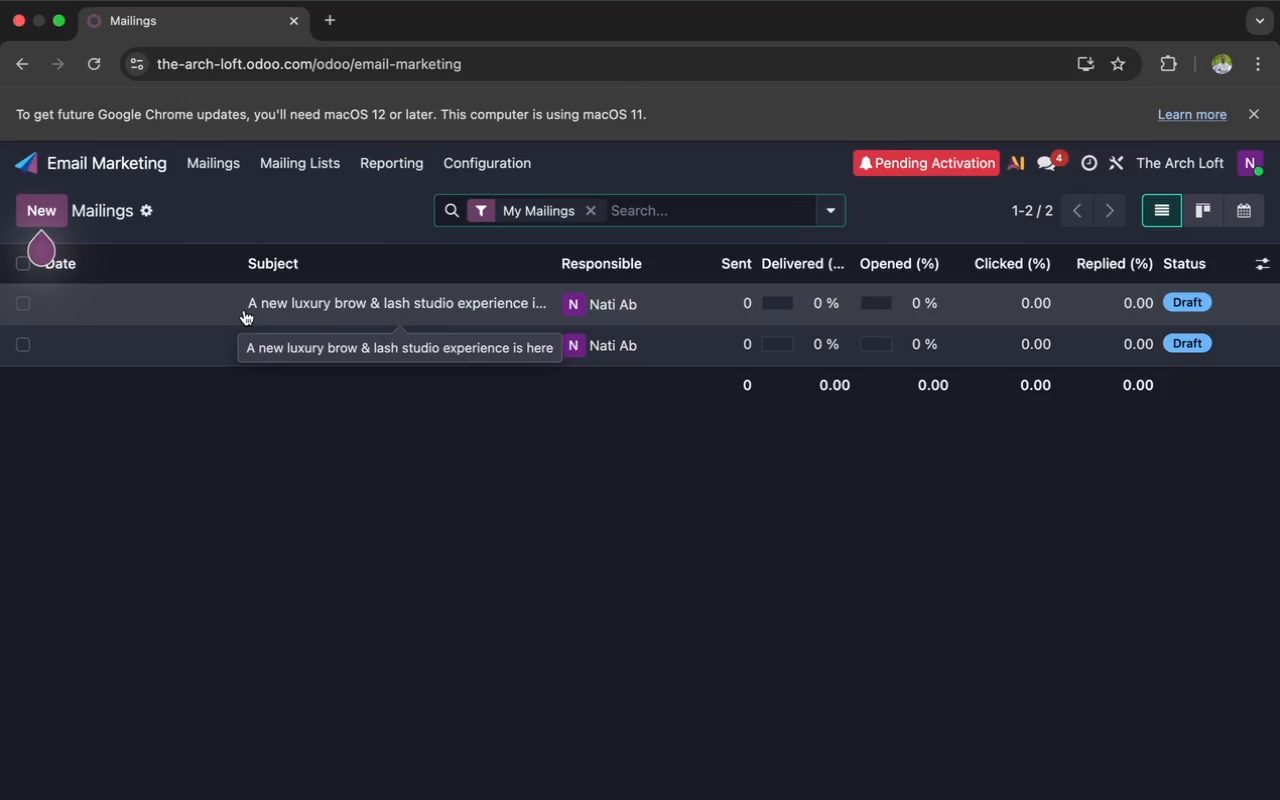 
left_click([245, 308])
 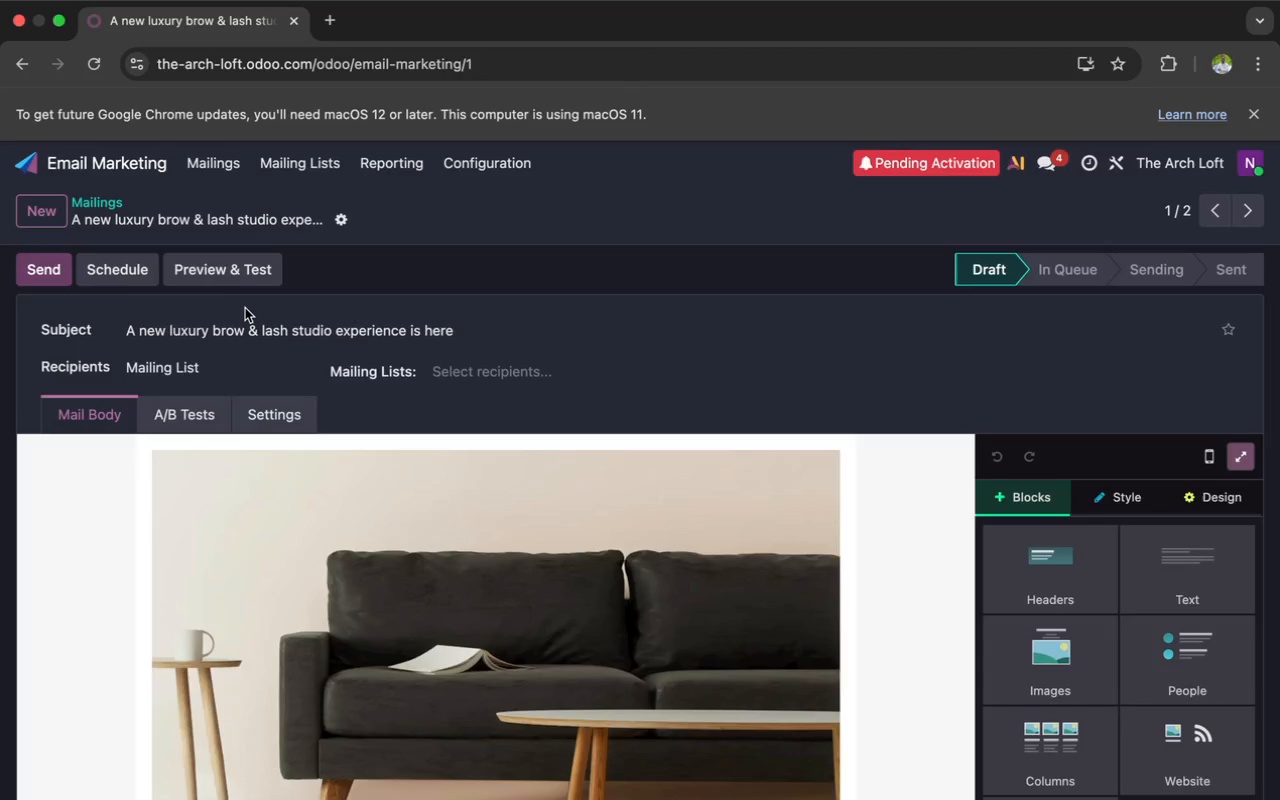 
scroll: coordinate [412, 578], scroll_direction: down, amount: 52.0
 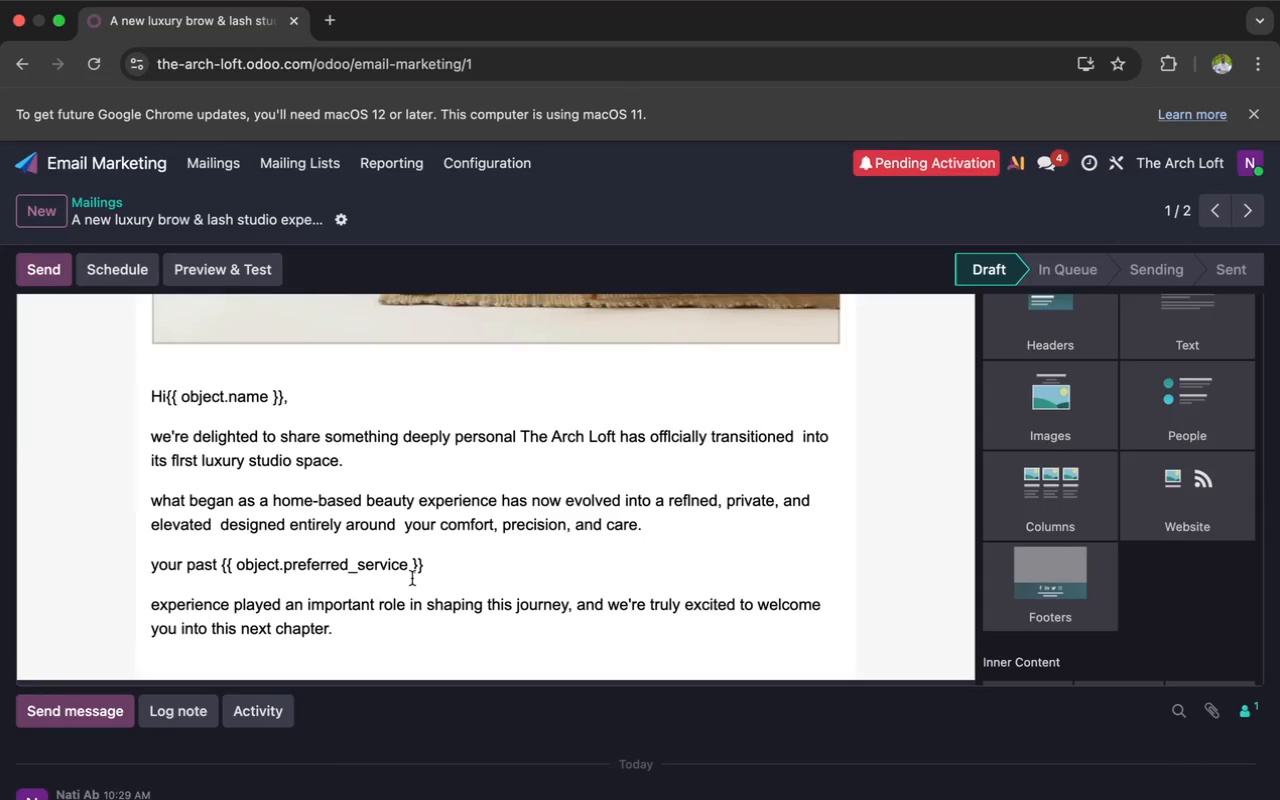 
wait(9.56)
 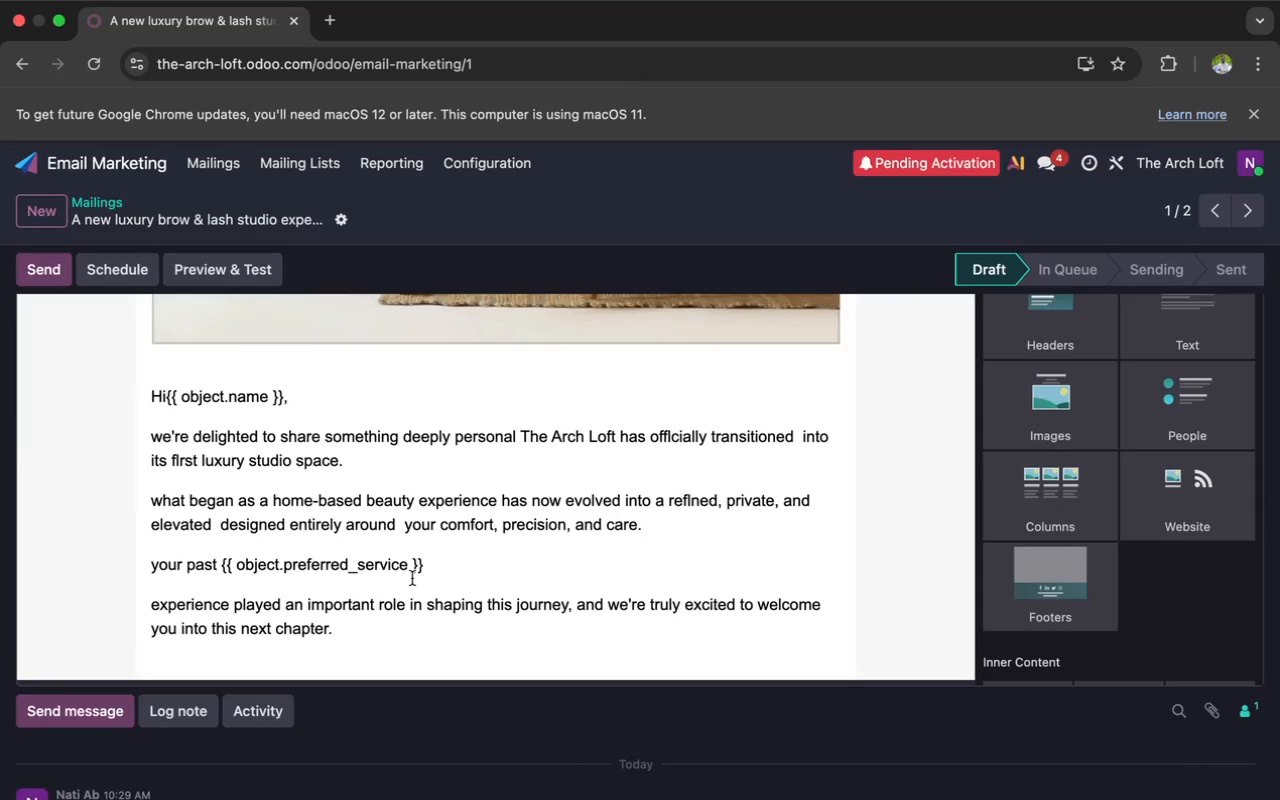 
left_click([369, 633])
 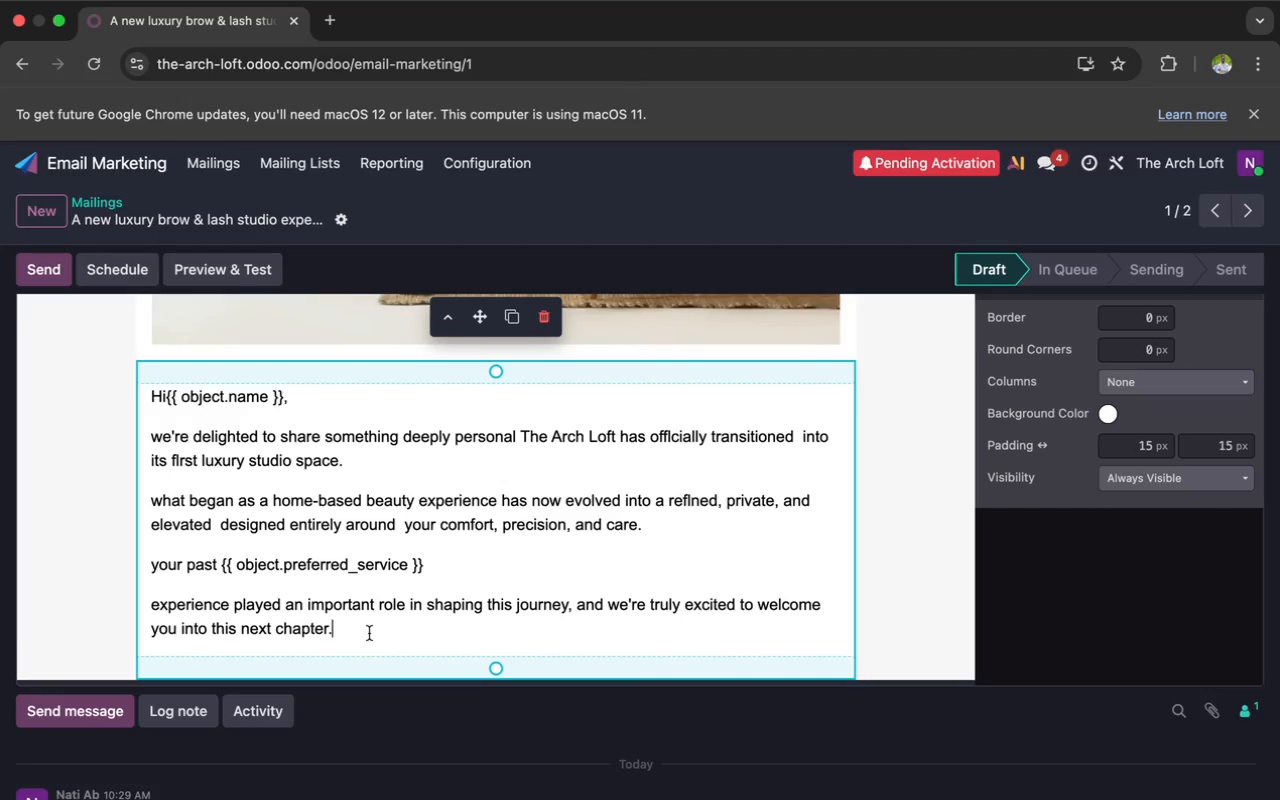 
scroll: coordinate [369, 633], scroll_direction: down, amount: 4.0
 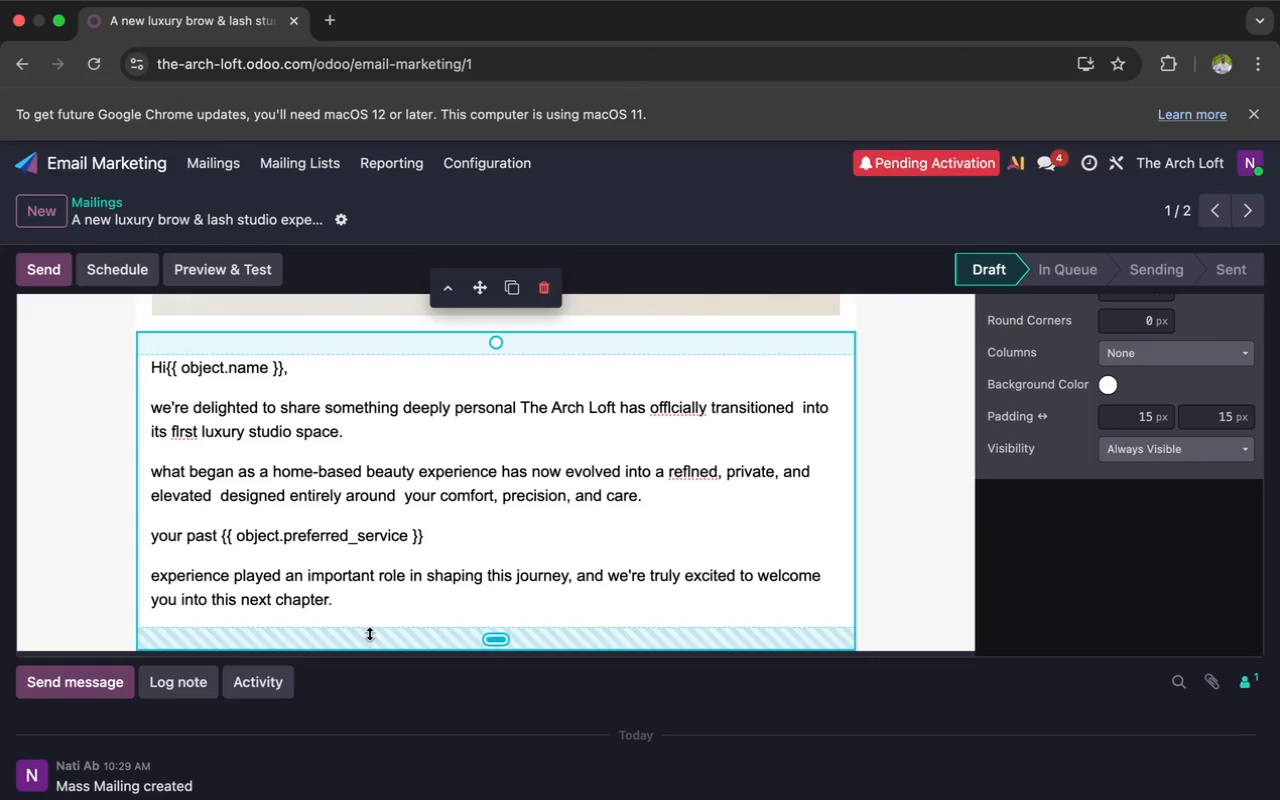 
wait(7.32)
 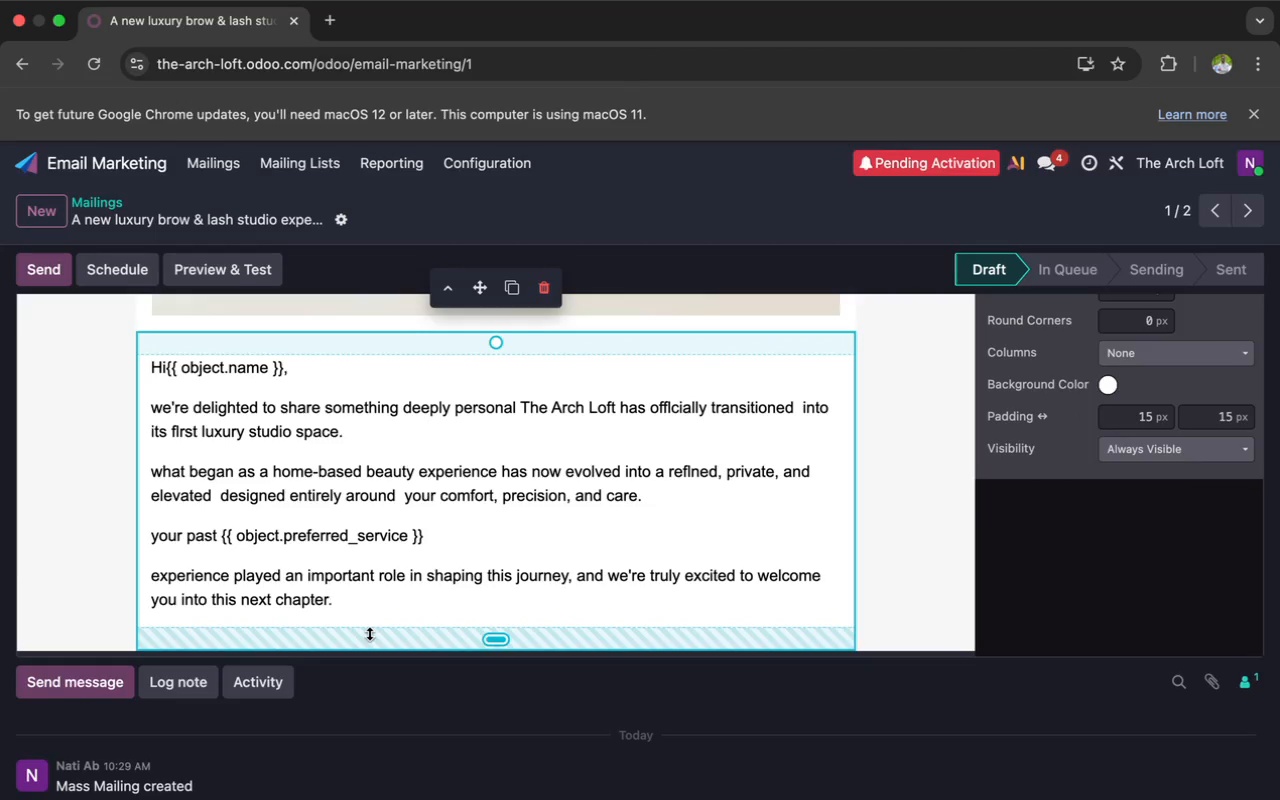 
left_click_drag(start_coordinate=[494, 349], to_coordinate=[494, 315])
 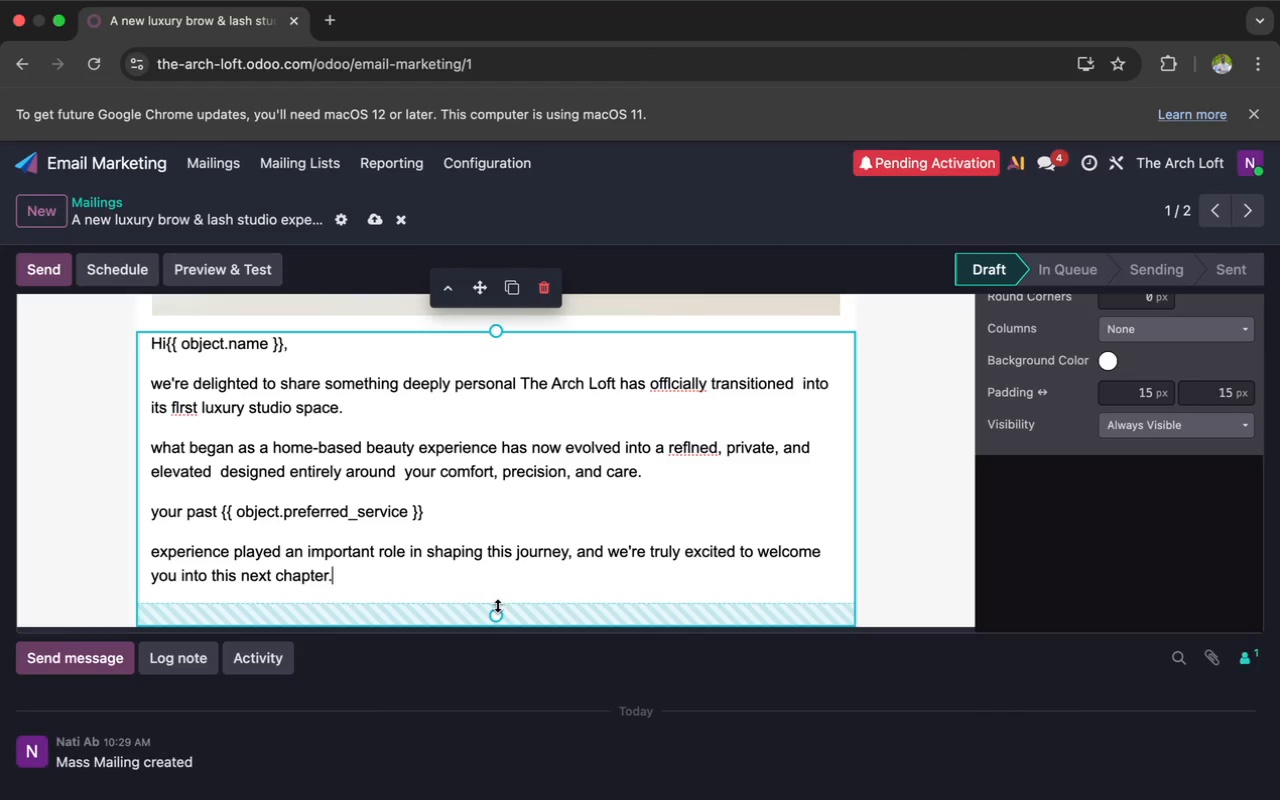 
left_click_drag(start_coordinate=[497, 612], to_coordinate=[494, 591])
 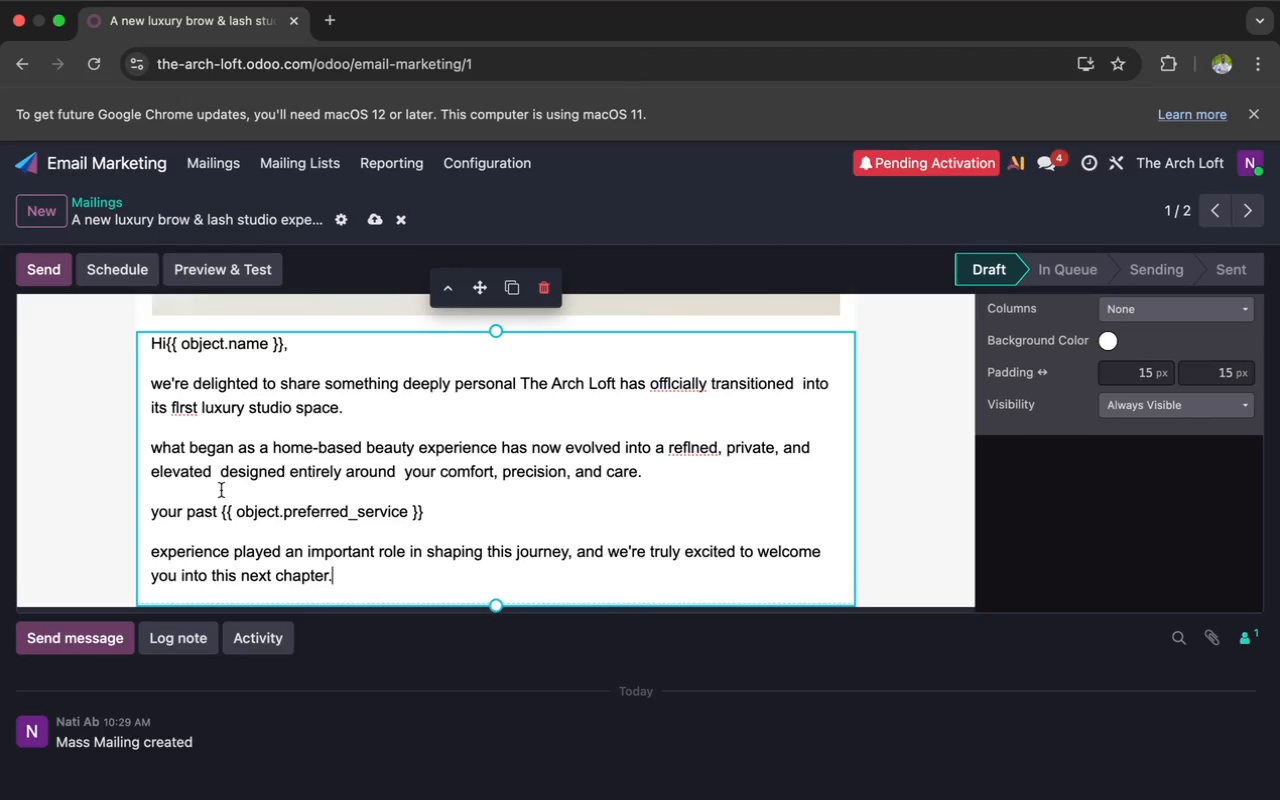 
wait(6.05)
 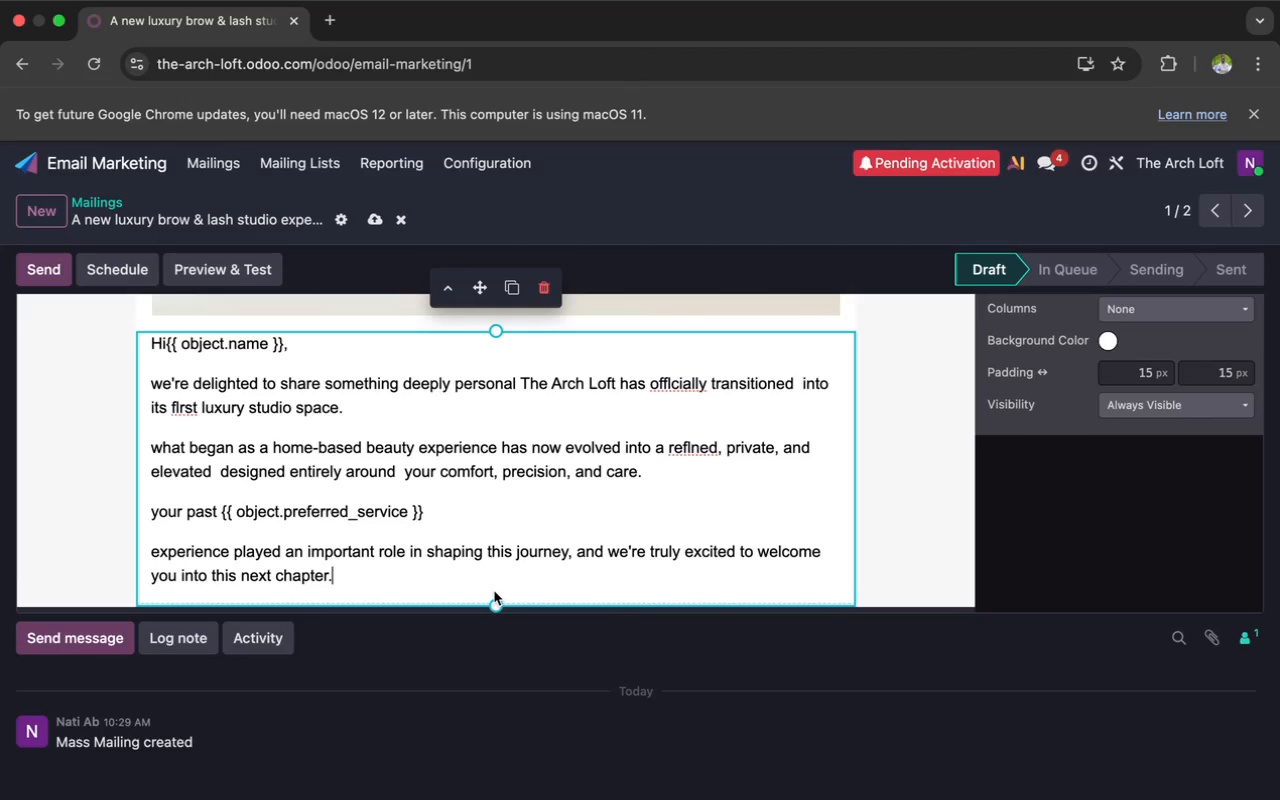 
left_click([180, 410])
 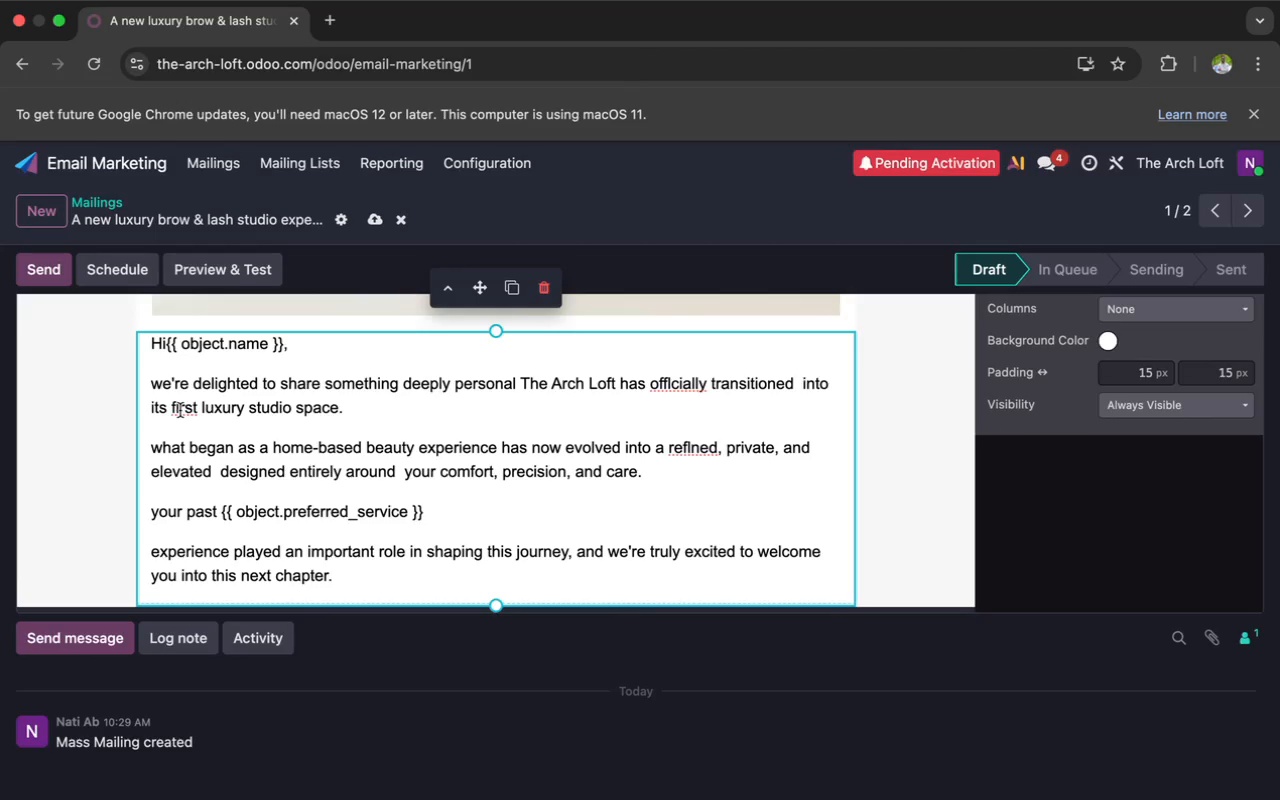 
key(Backspace)
 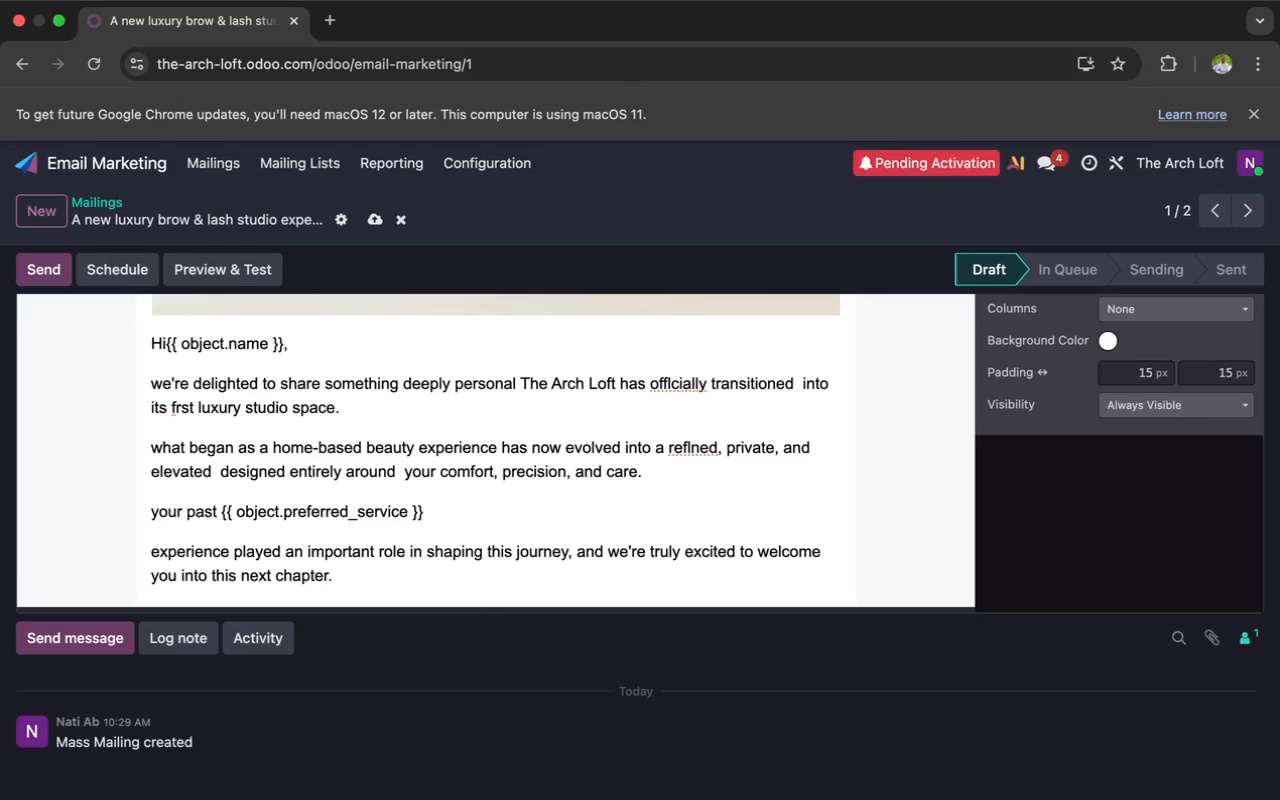 
key(I)
 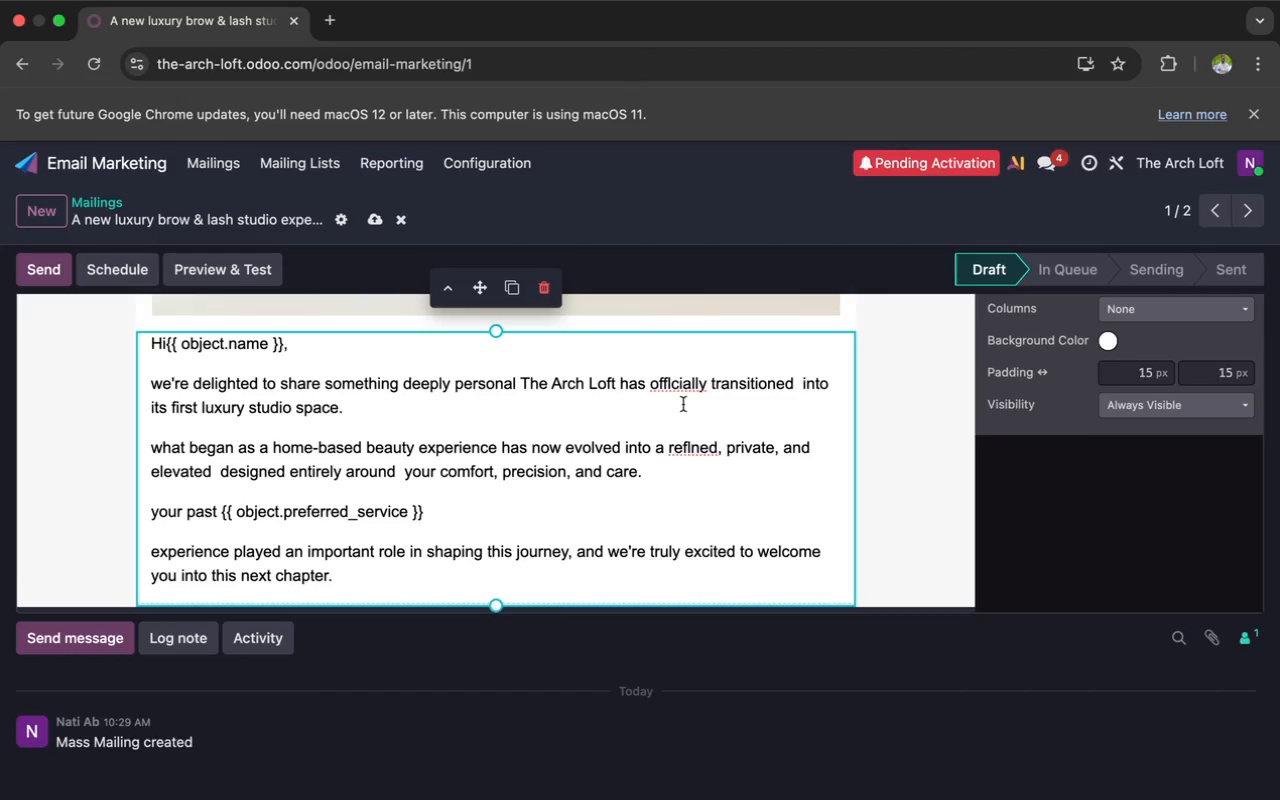 
wait(14.48)
 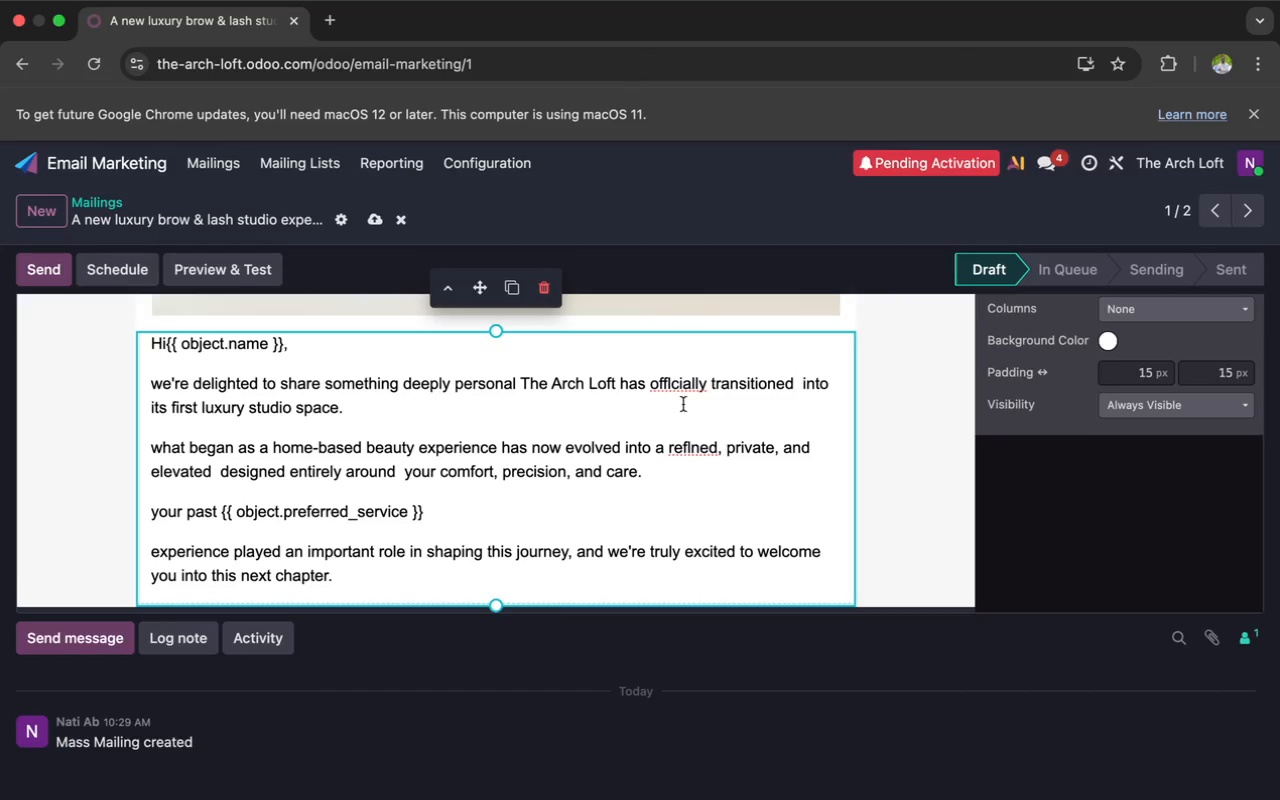 
left_click([673, 388])
 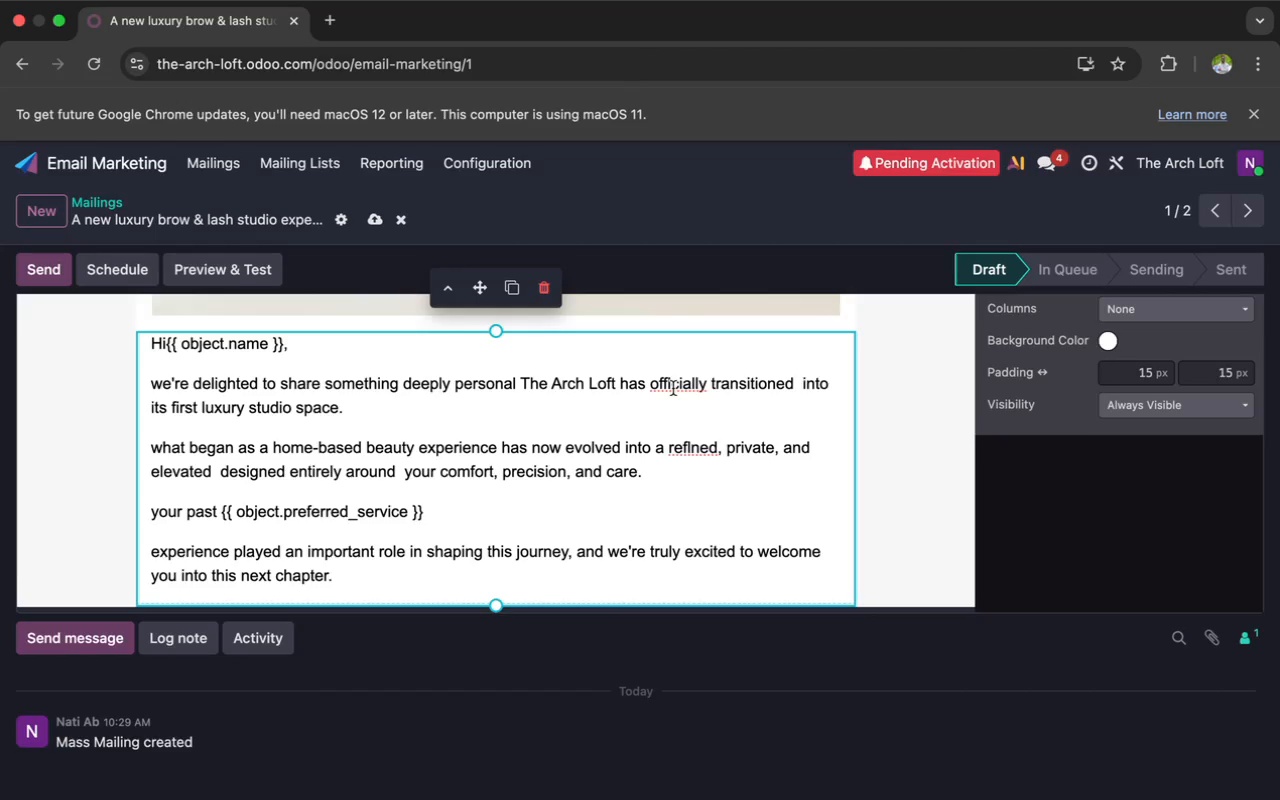 
key(Backspace)
 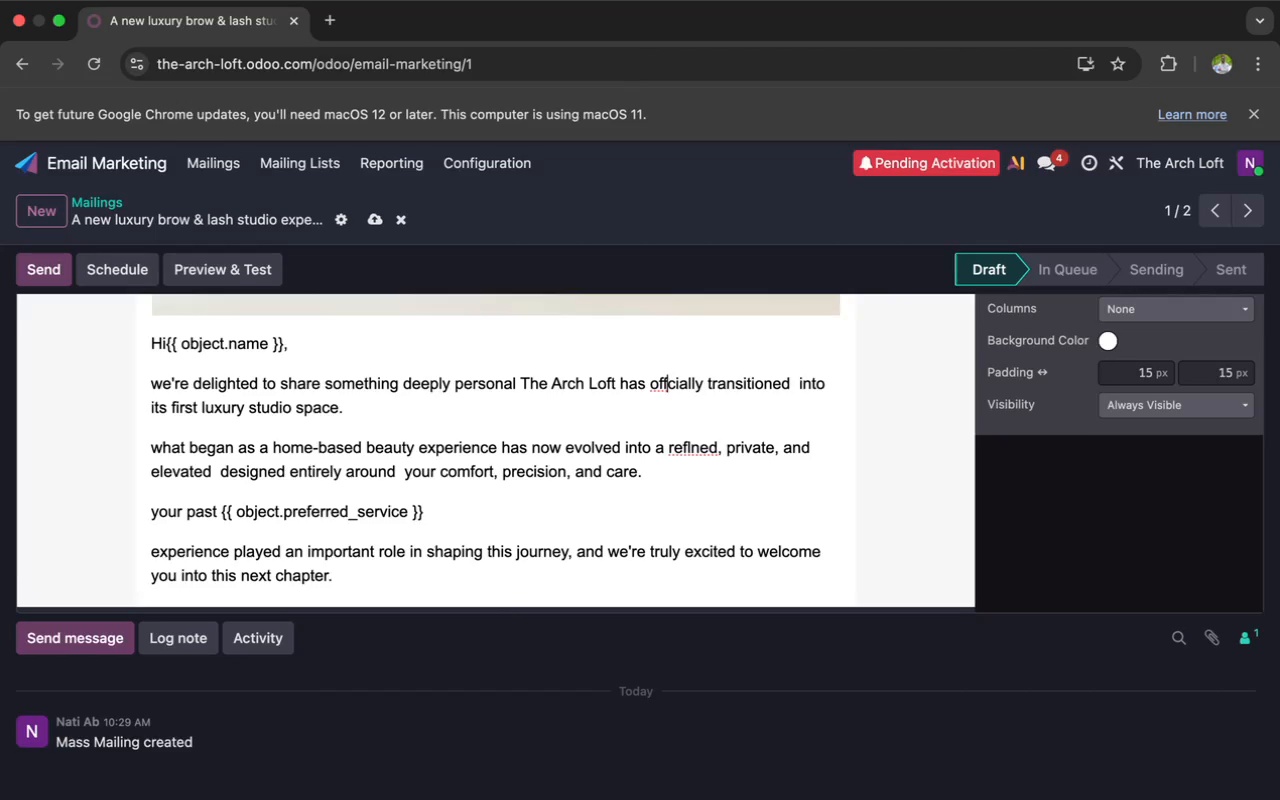 
key(I)
 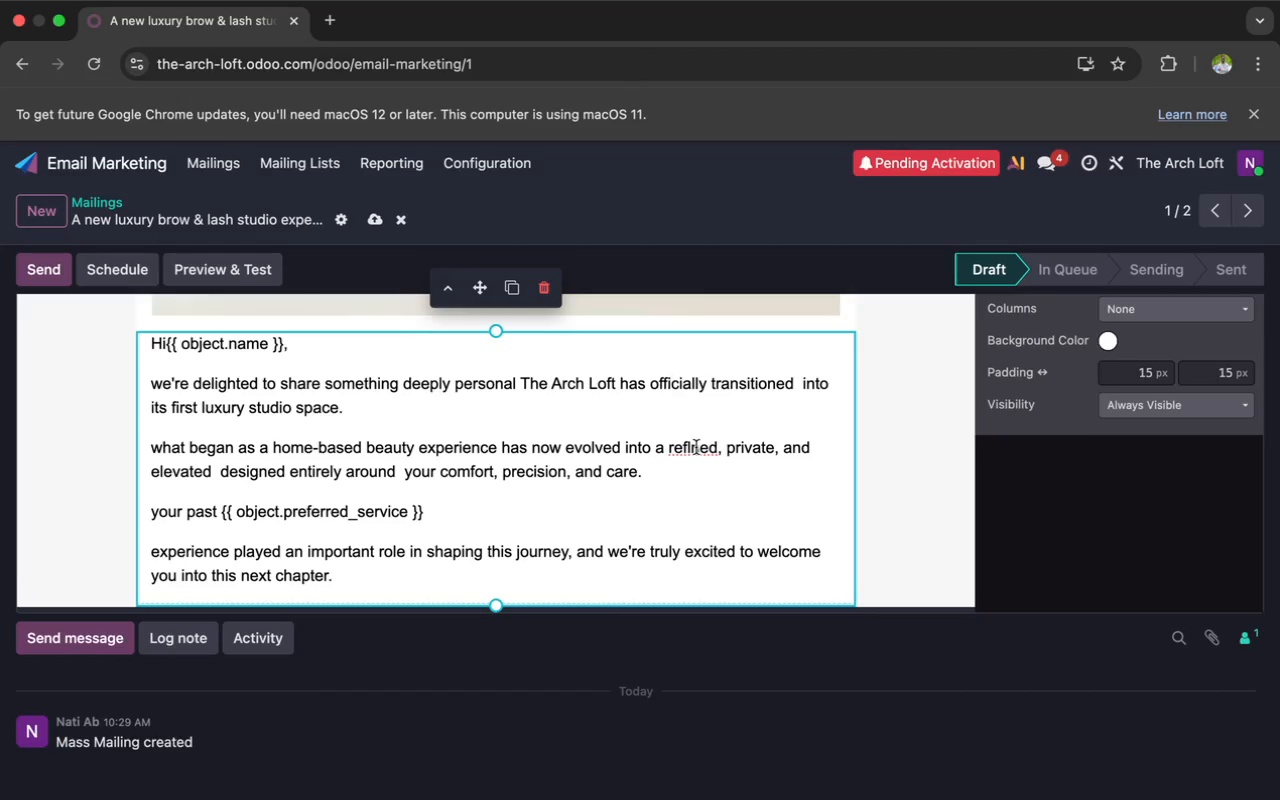 
wait(44.52)
 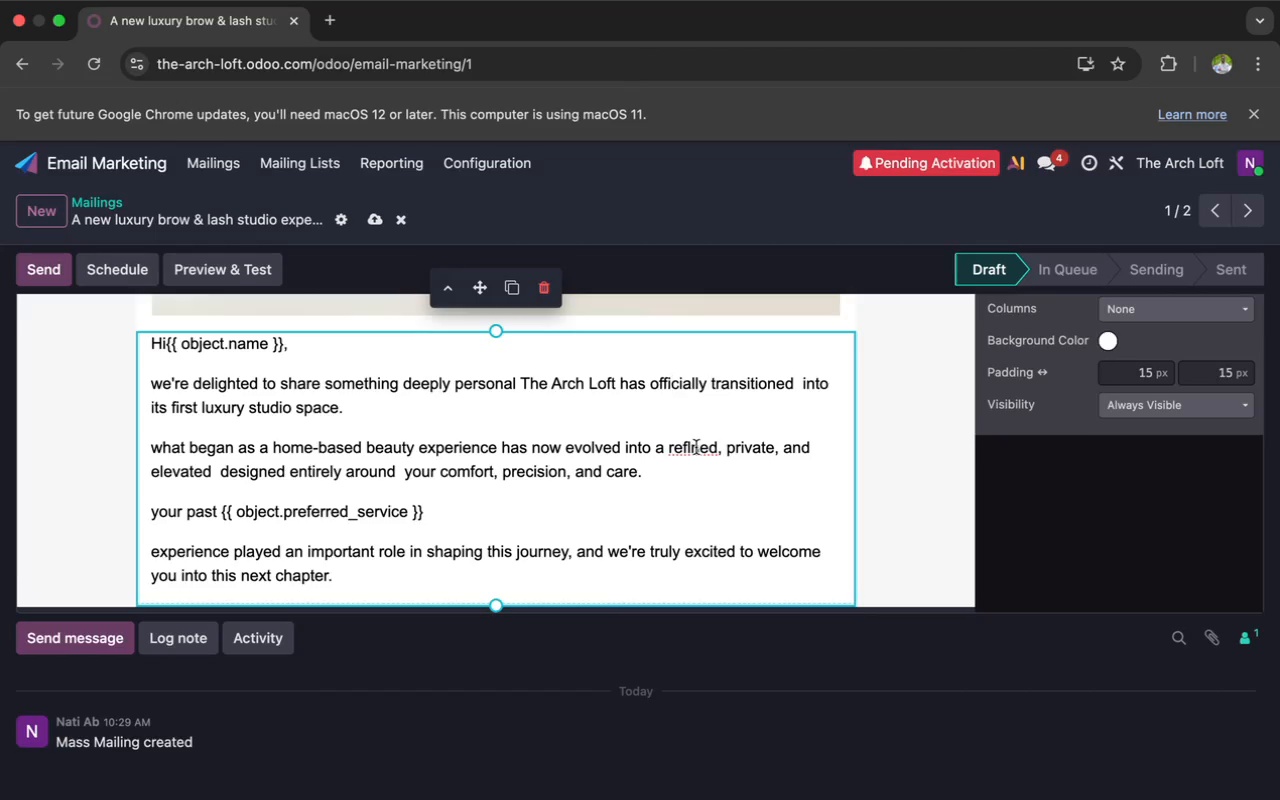 
left_click([694, 449])
 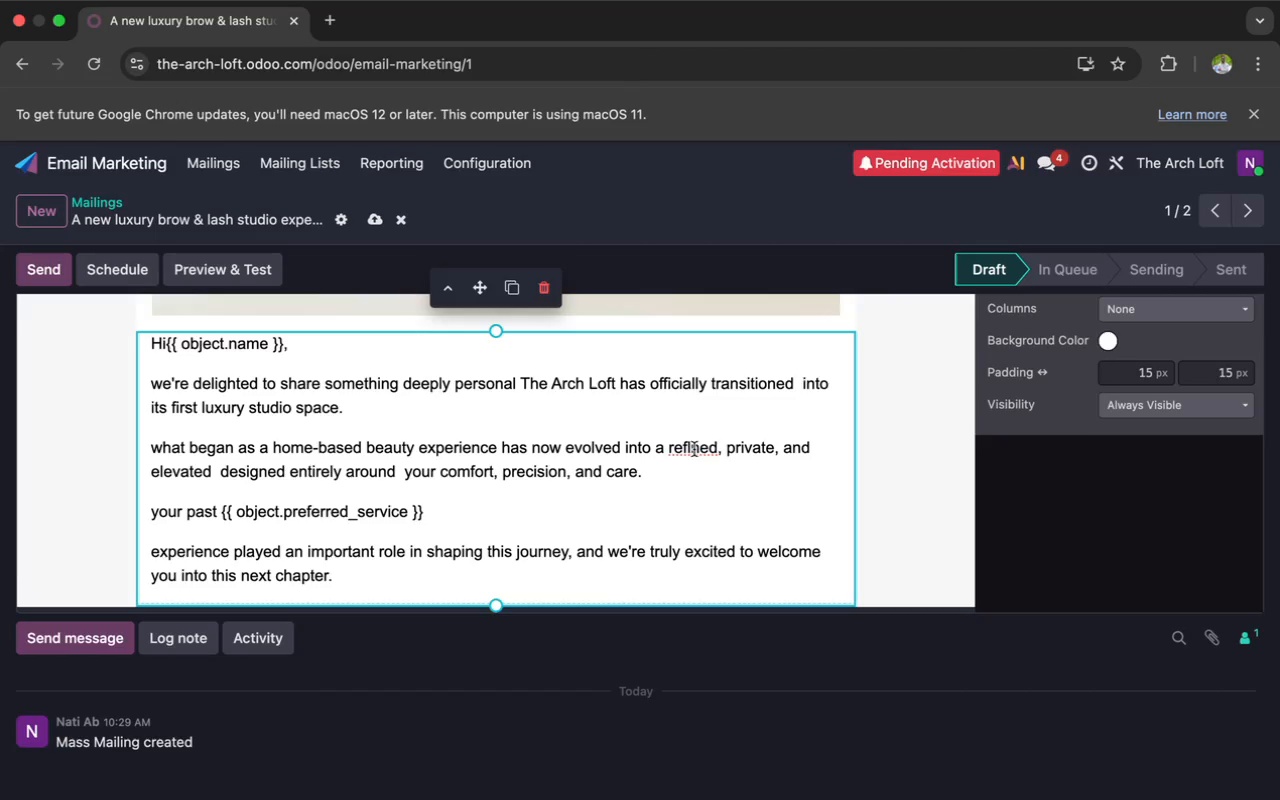 
key(Backspace)
 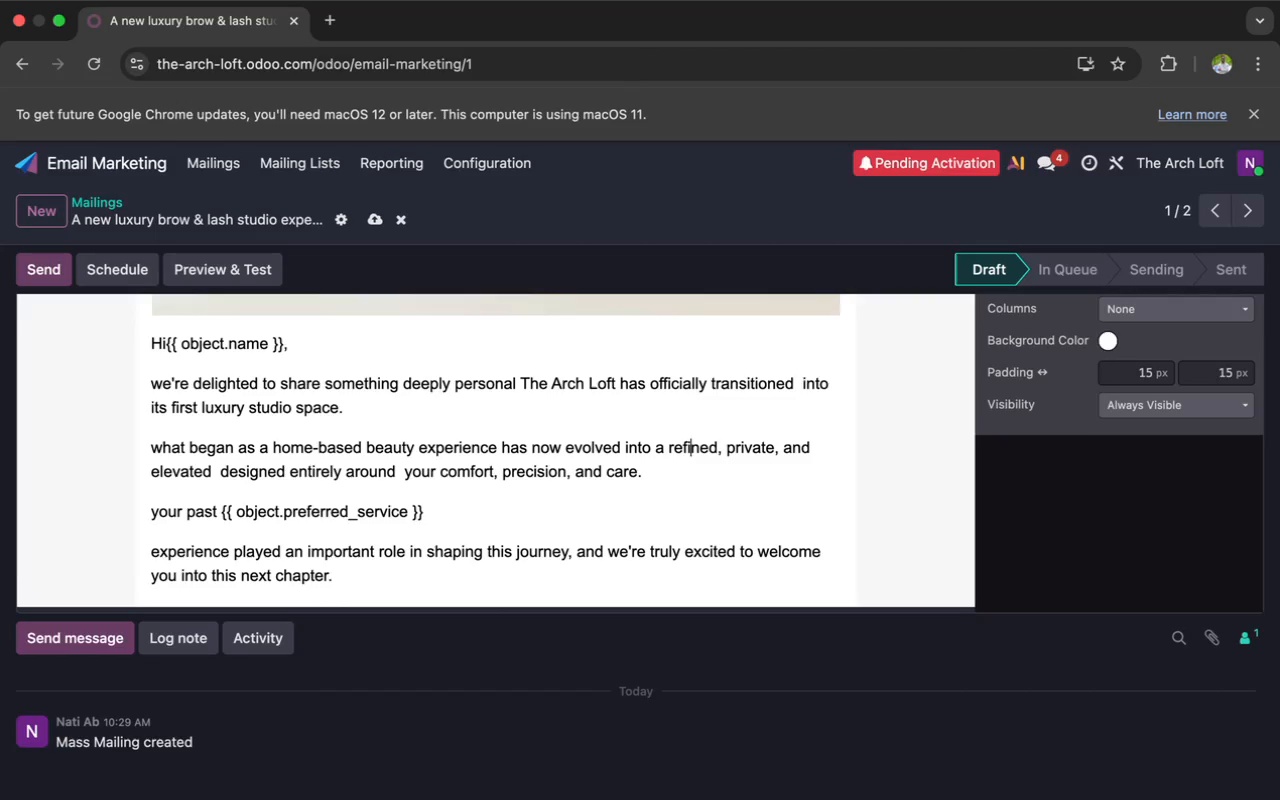 
key(I)
 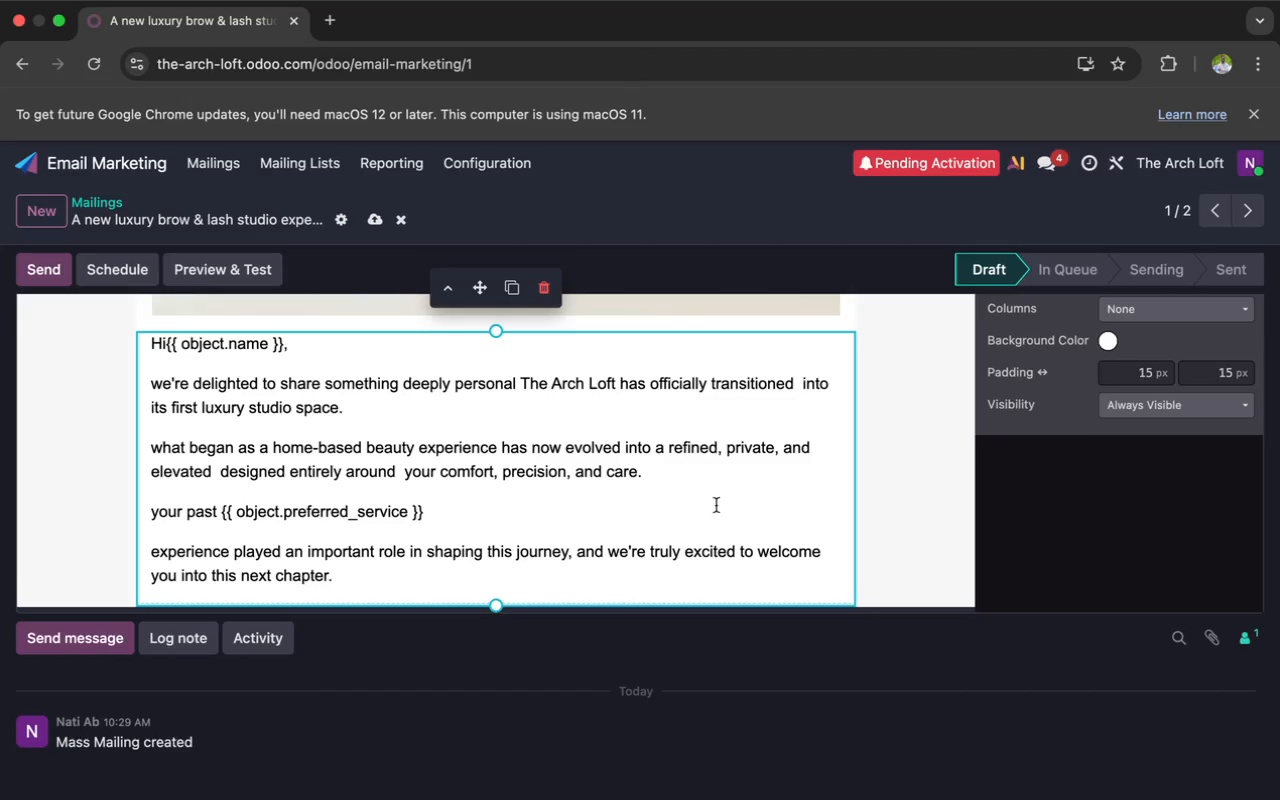 
scroll: coordinate [559, 510], scroll_direction: down, amount: 2.0
 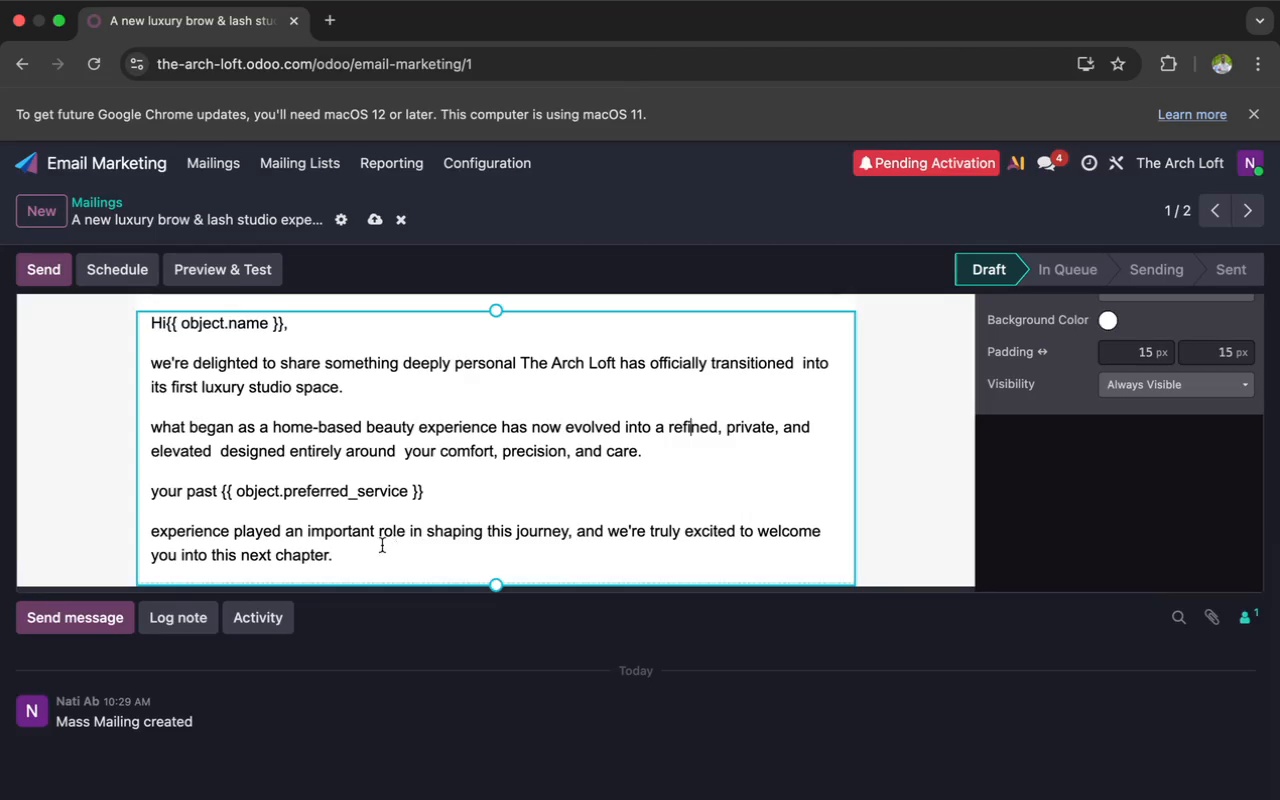 
left_click([359, 557])
 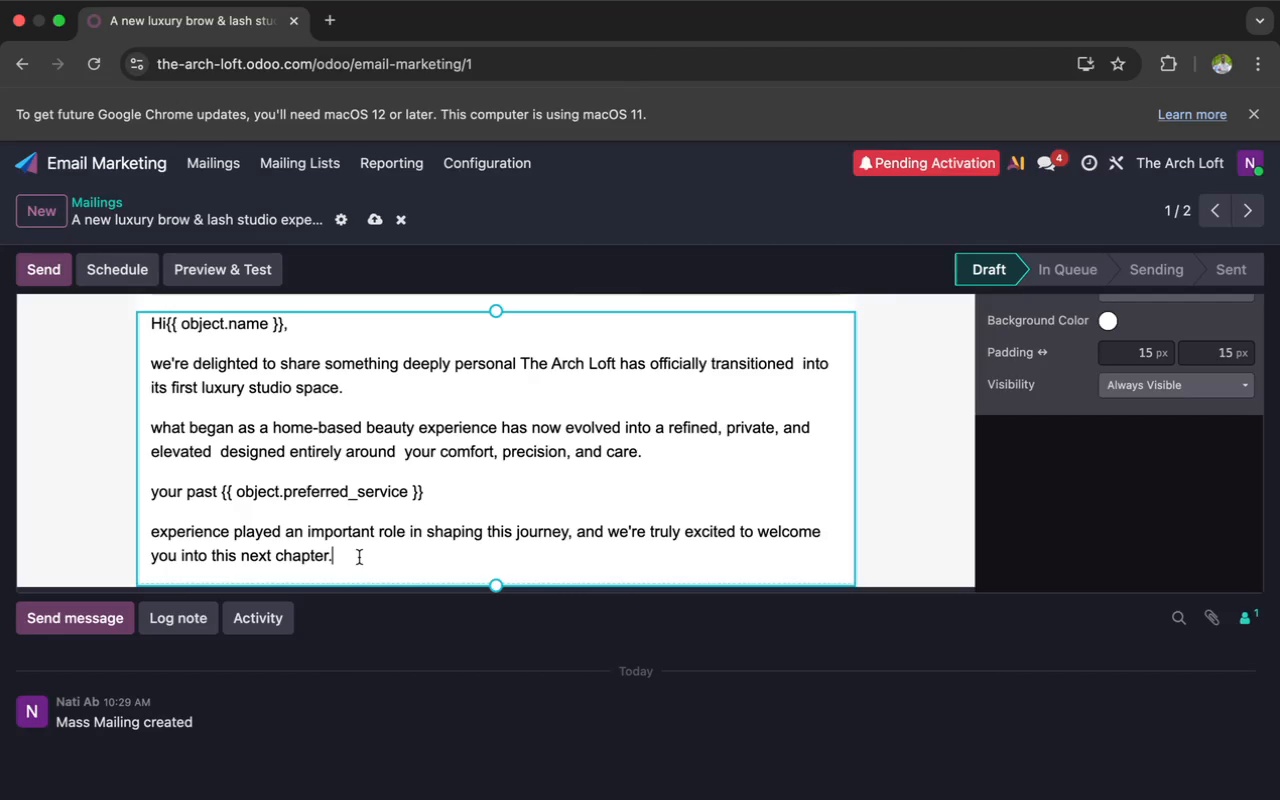 
wait(15.23)
 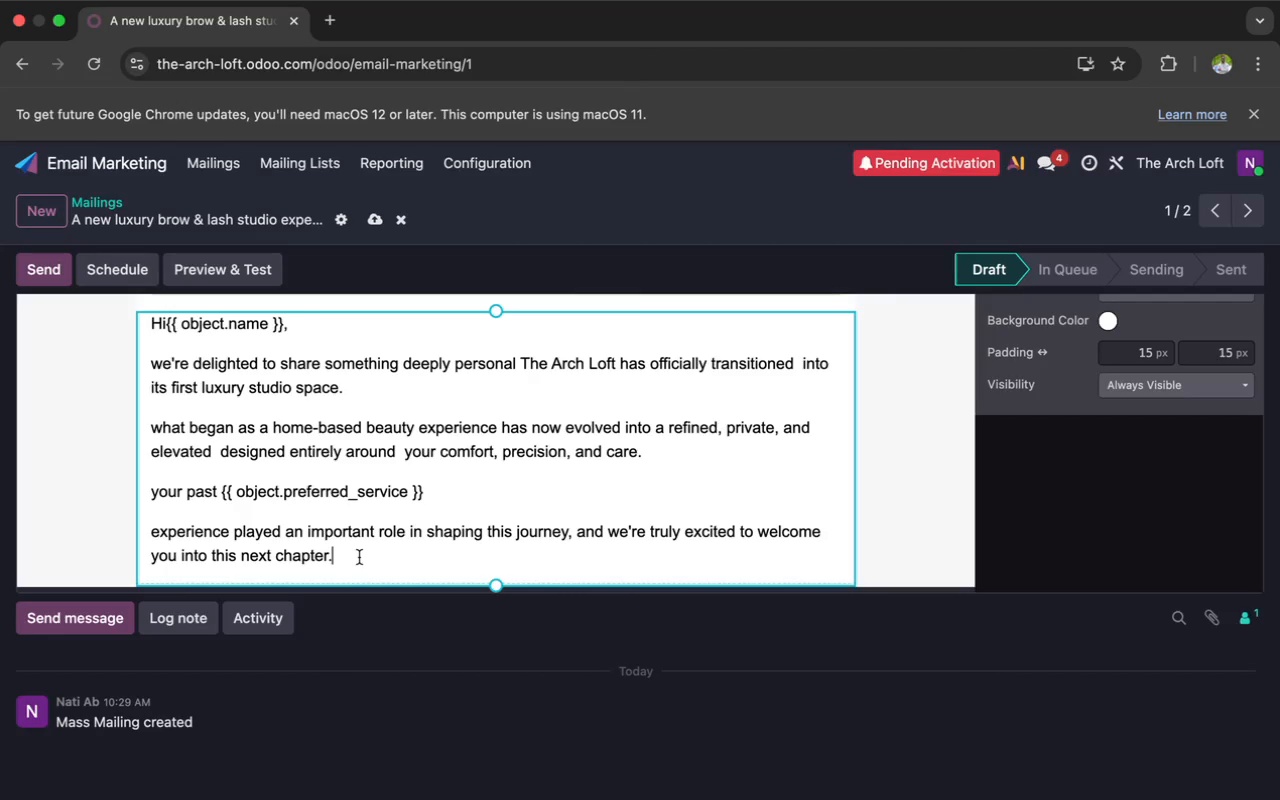 
scroll: coordinate [1046, 349], scroll_direction: up, amount: 21.0
 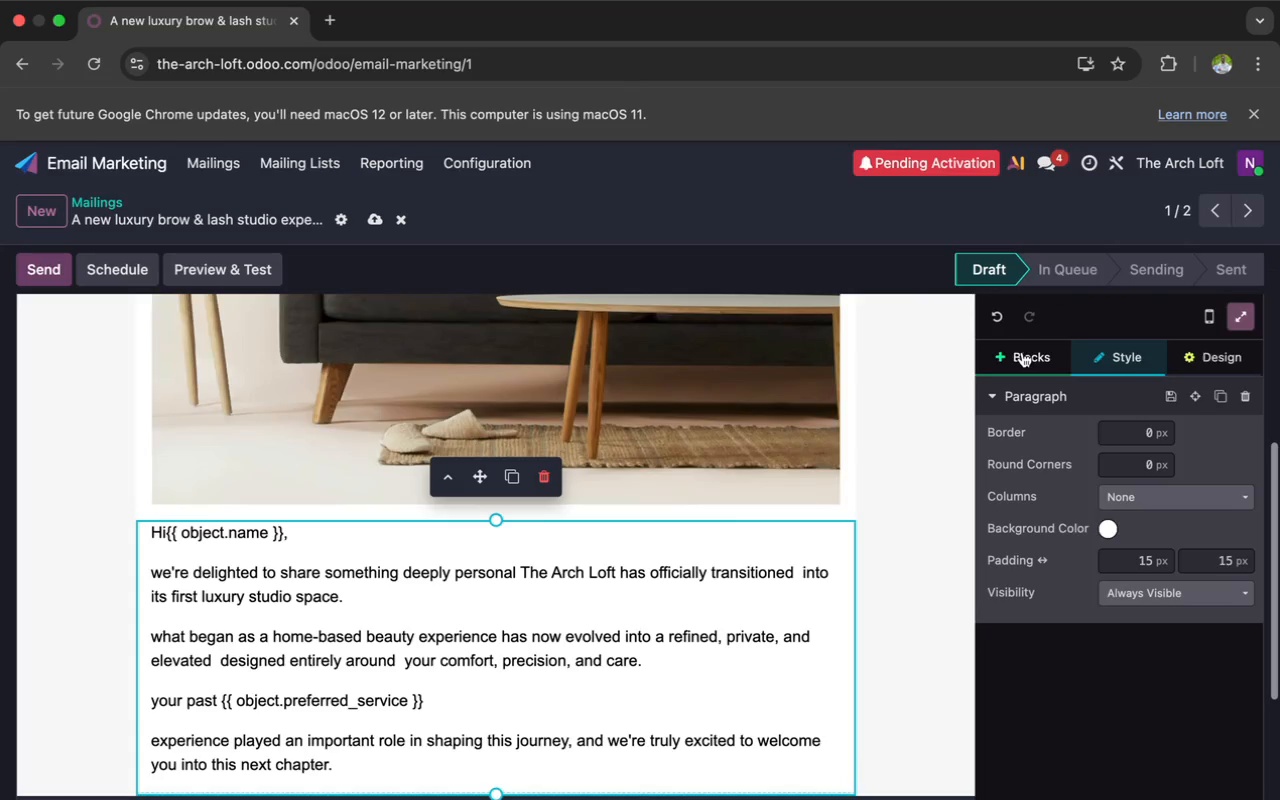 
left_click([1018, 352])
 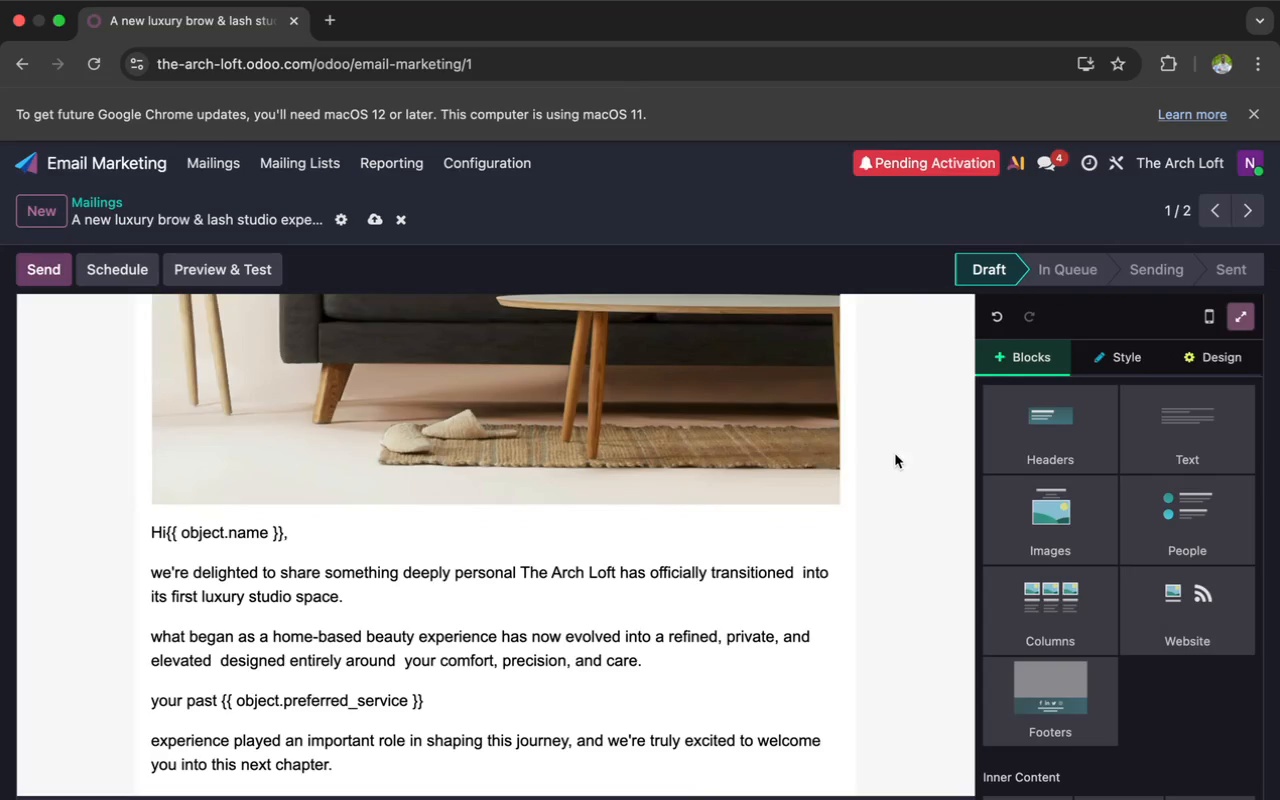 
scroll: coordinate [894, 458], scroll_direction: down, amount: 3.0
 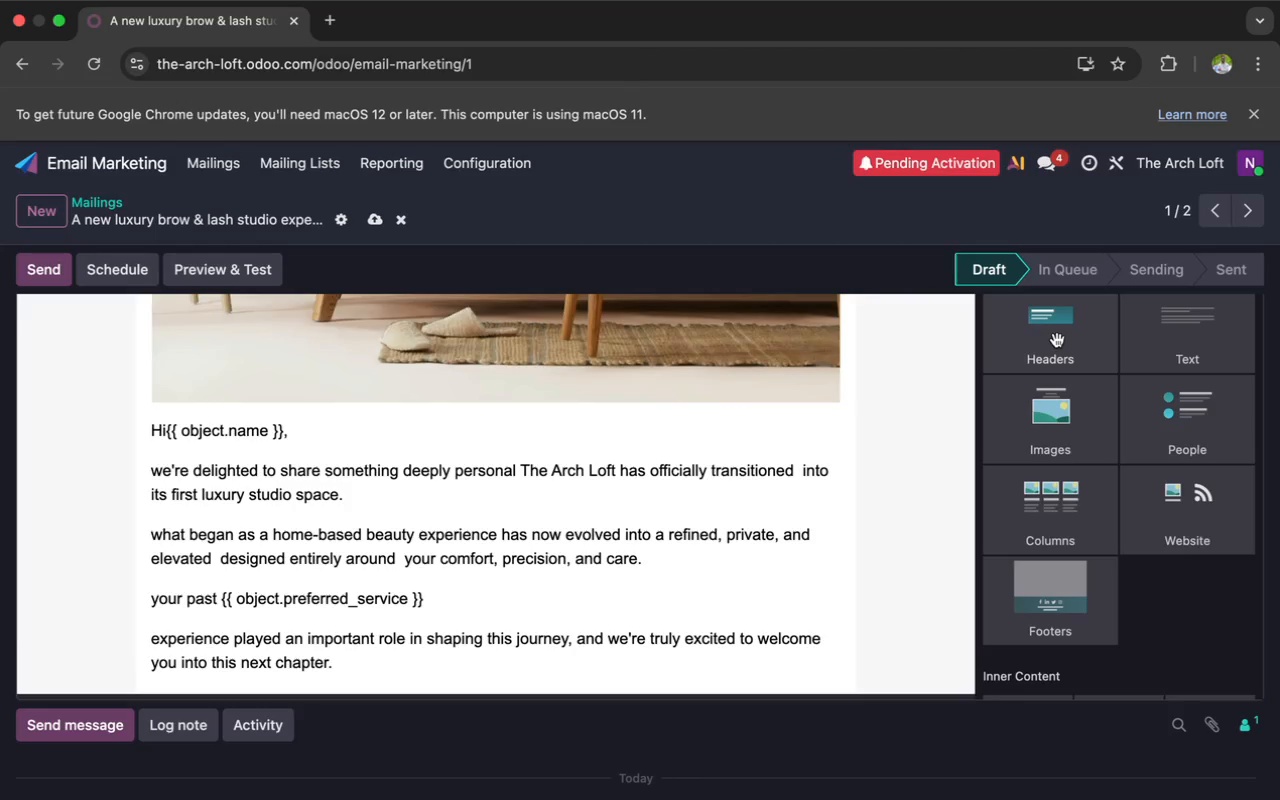 
wait(5.2)
 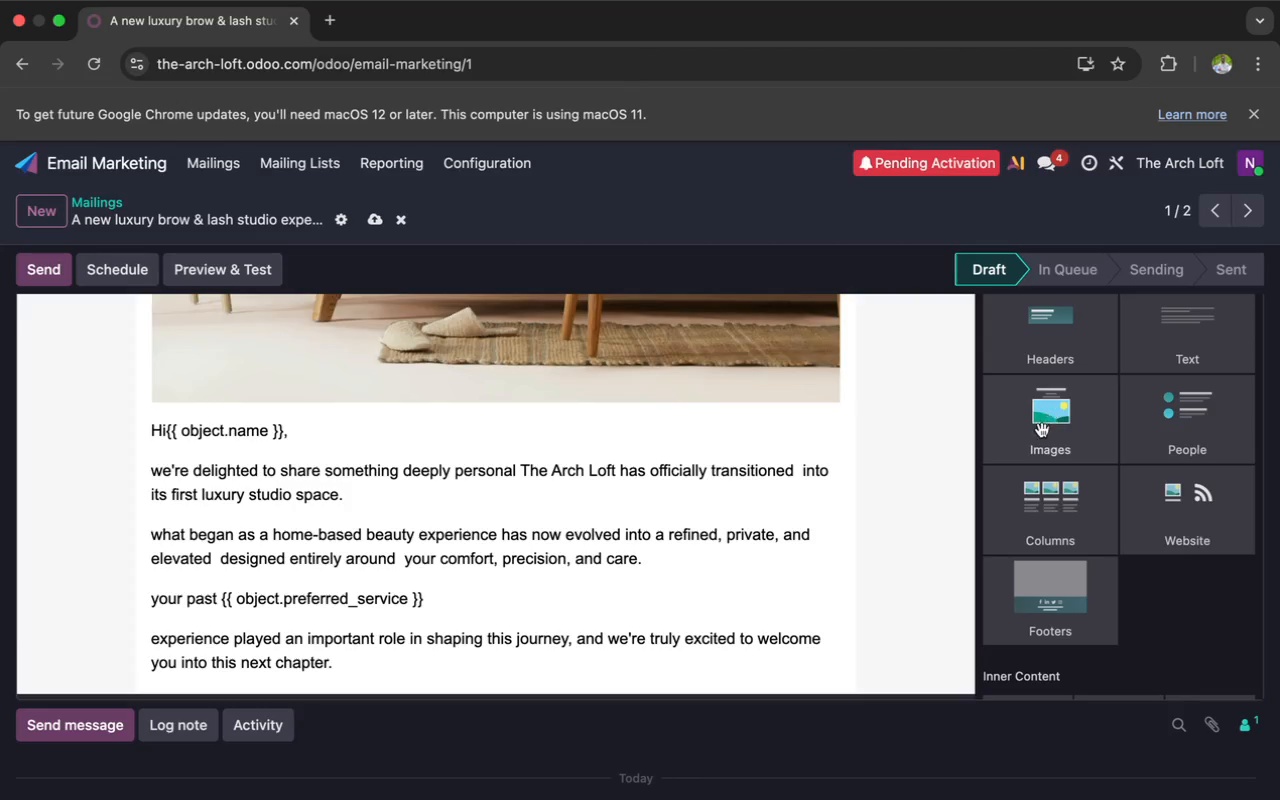 
scroll: coordinate [1051, 507], scroll_direction: down, amount: 45.0
 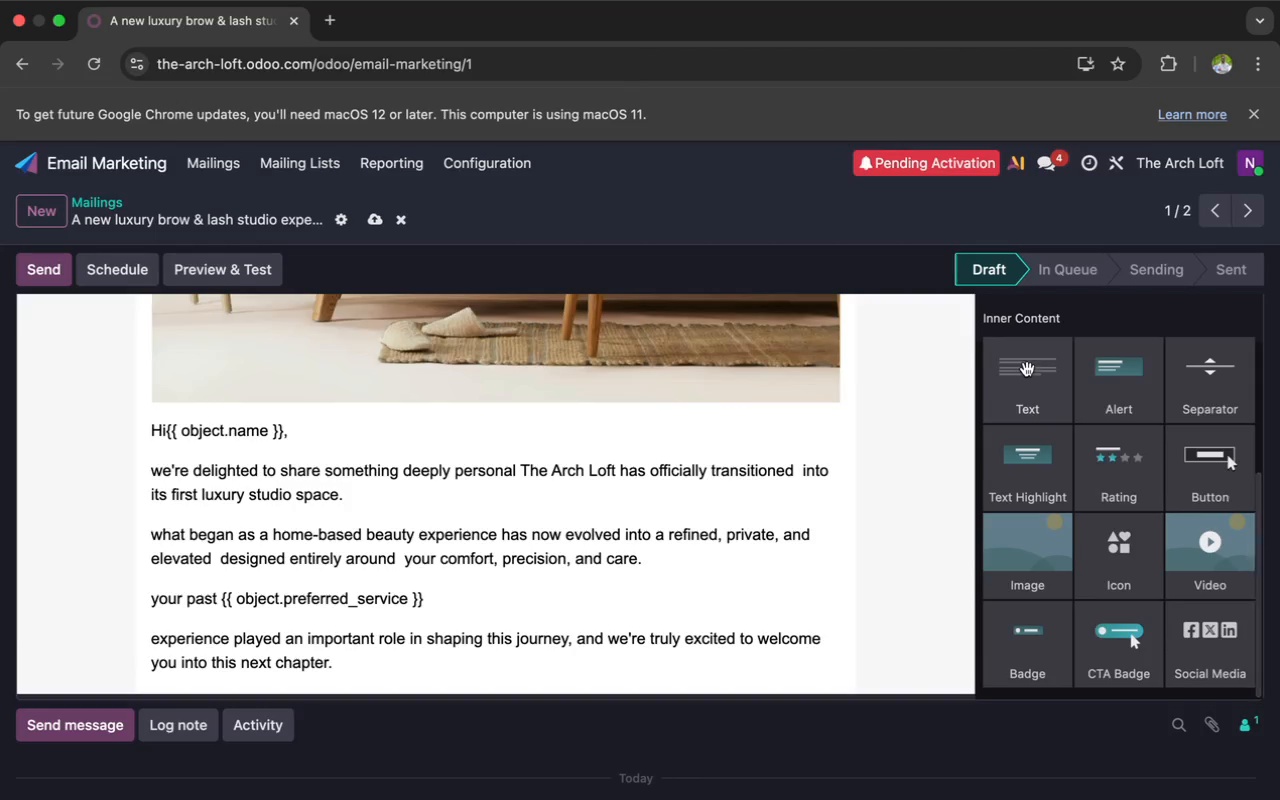 
left_click_drag(start_coordinate=[1025, 370], to_coordinate=[1058, 455])
 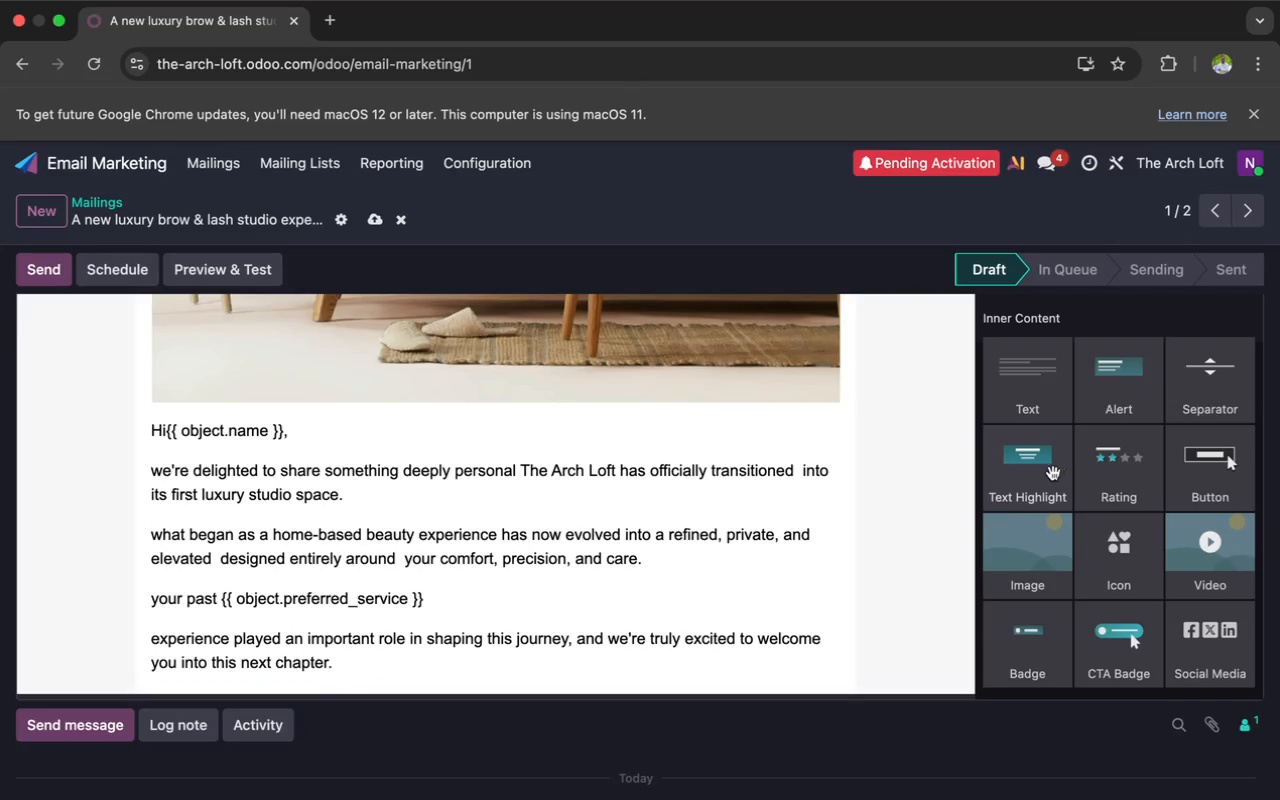 
left_click_drag(start_coordinate=[1052, 473], to_coordinate=[586, 726])
 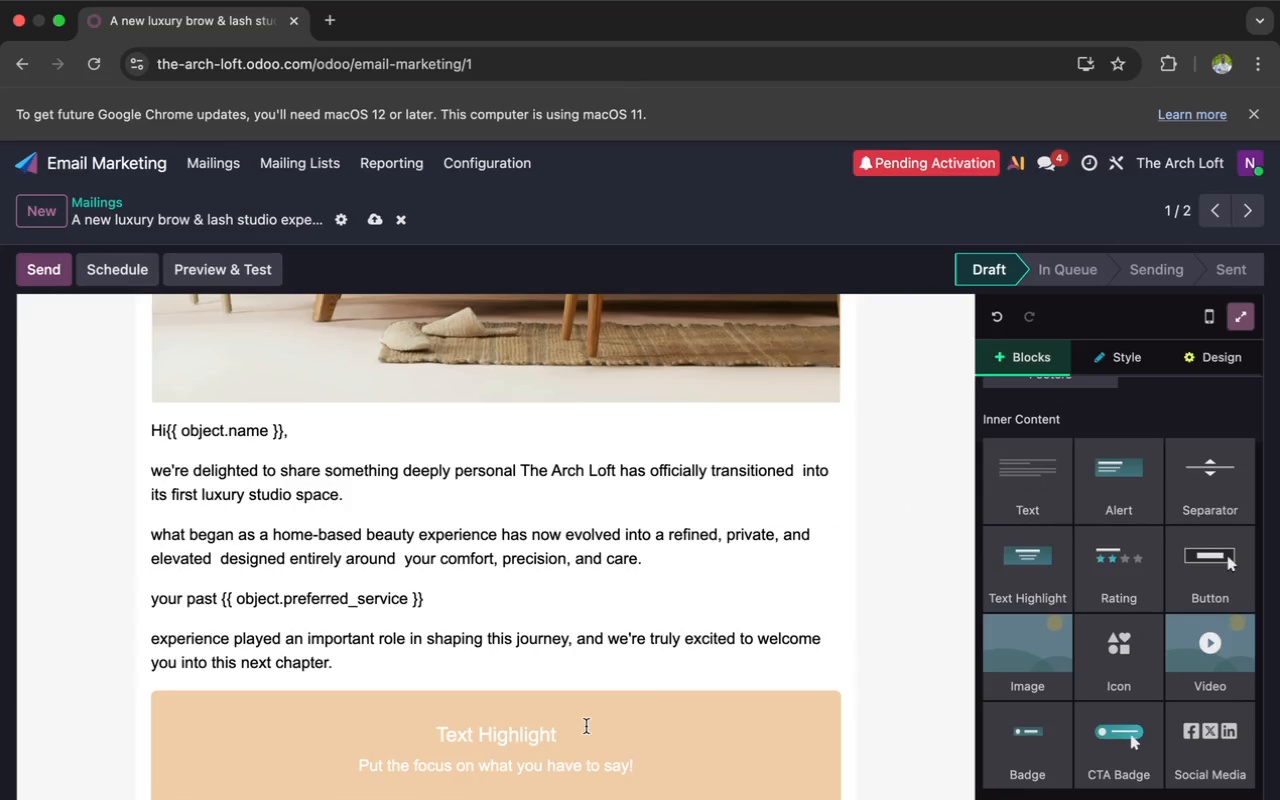 
scroll: coordinate [586, 725], scroll_direction: down, amount: 5.0
 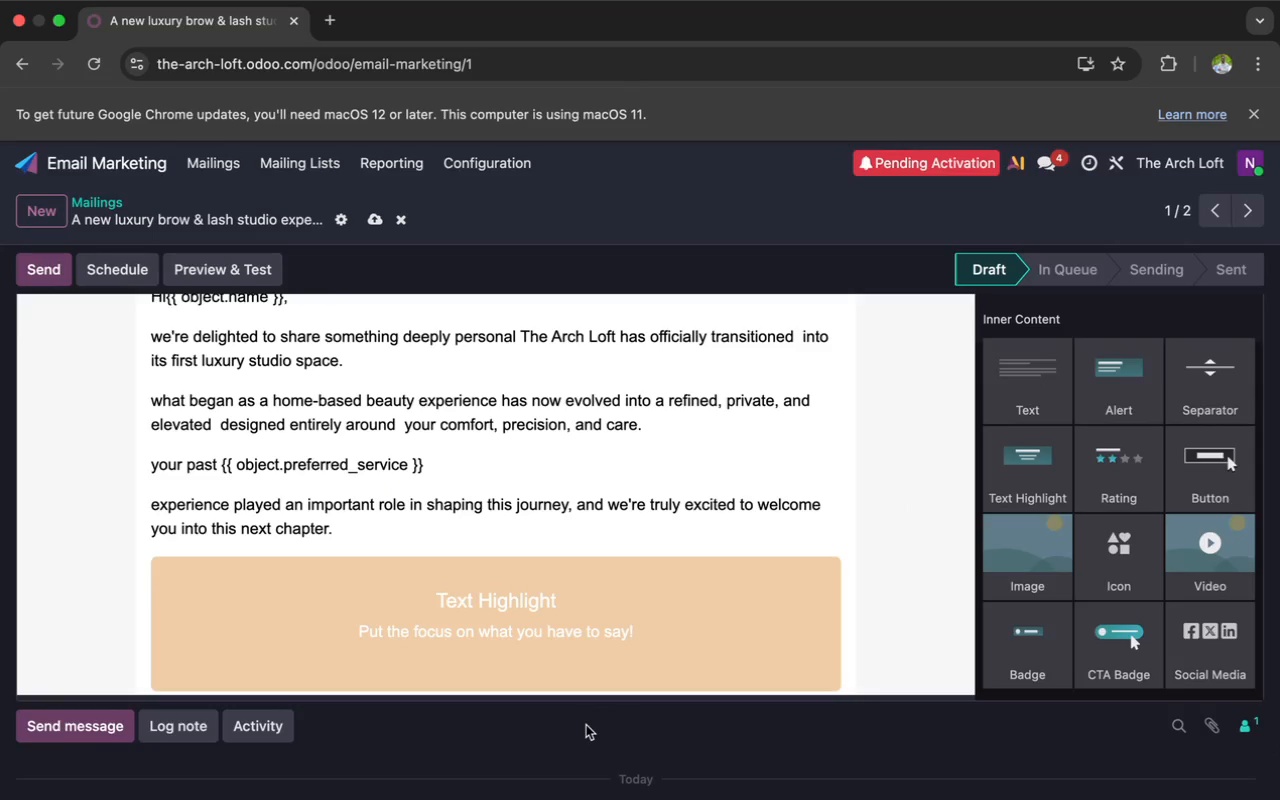 
scroll: coordinate [586, 725], scroll_direction: up, amount: 4.0
 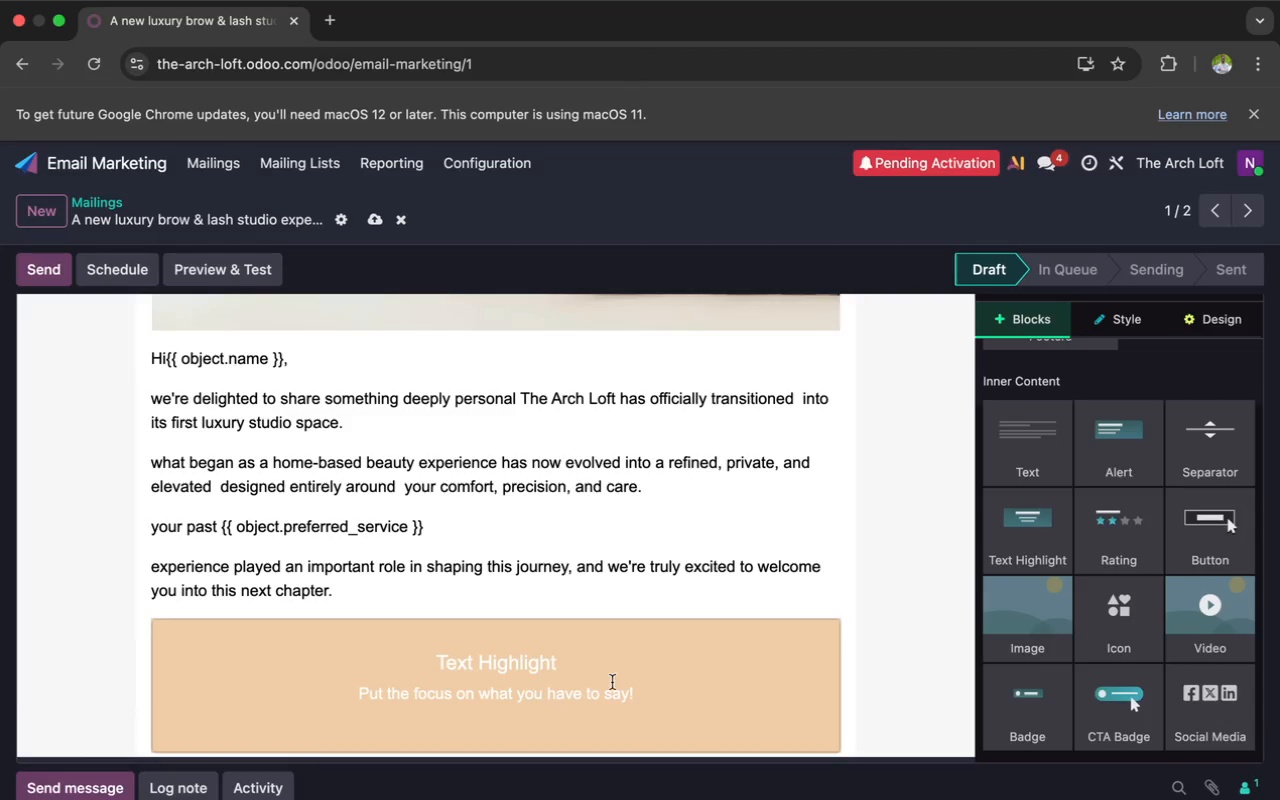 
mouse_move([614, 686])
 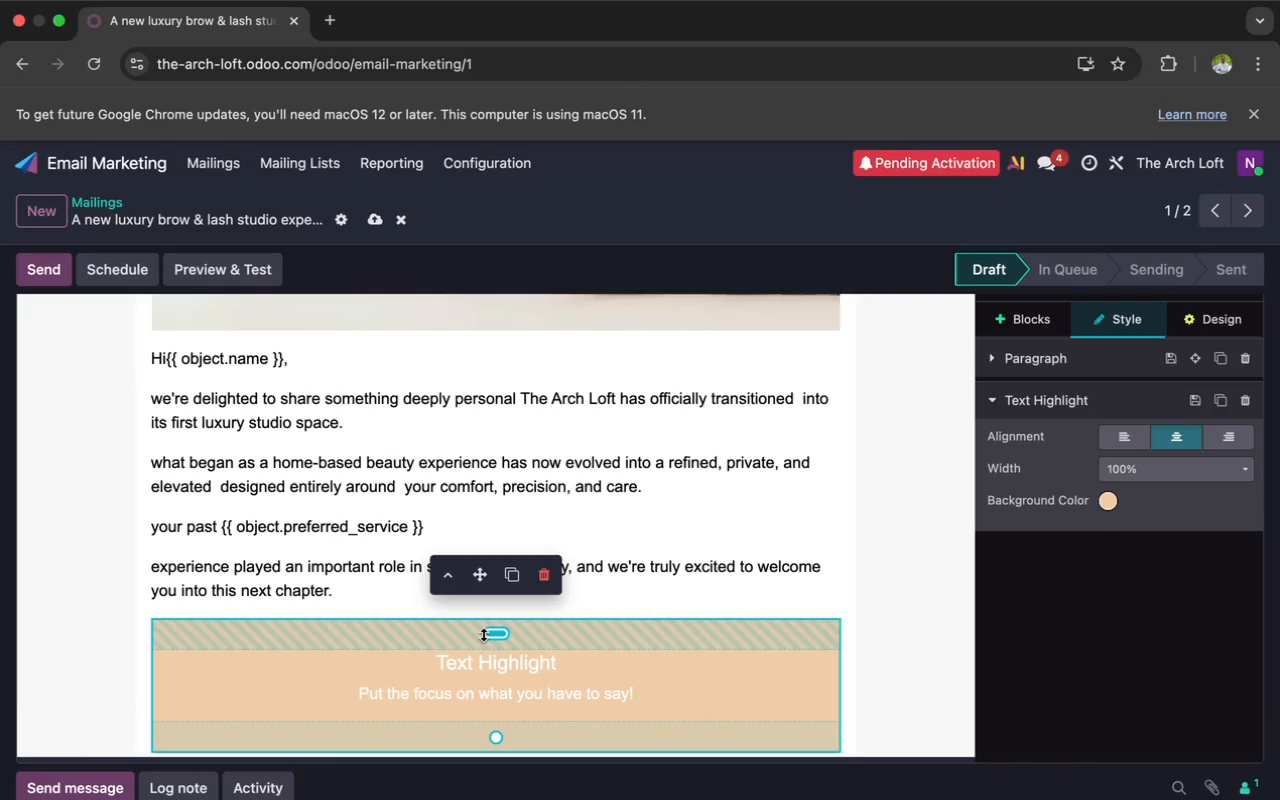 
left_click_drag(start_coordinate=[483, 634], to_coordinate=[502, 605])
 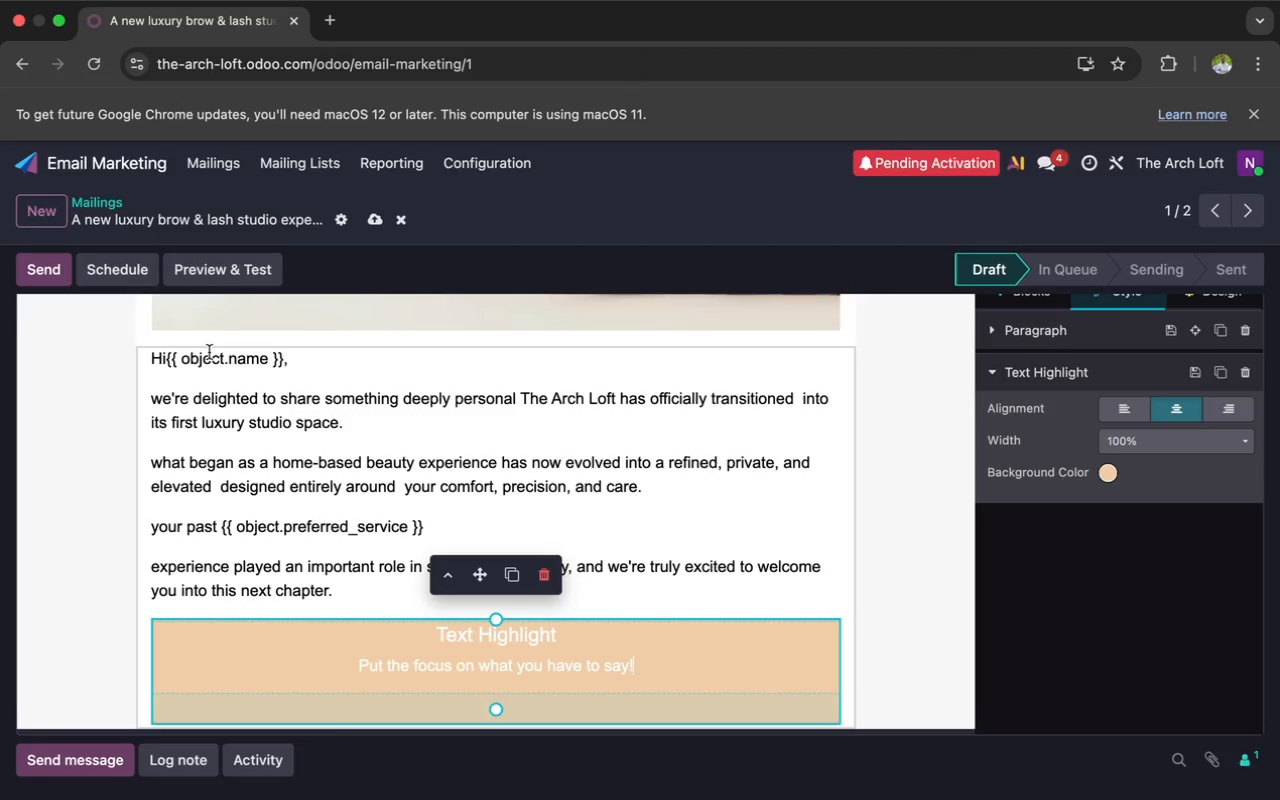 
wait(75.45)
 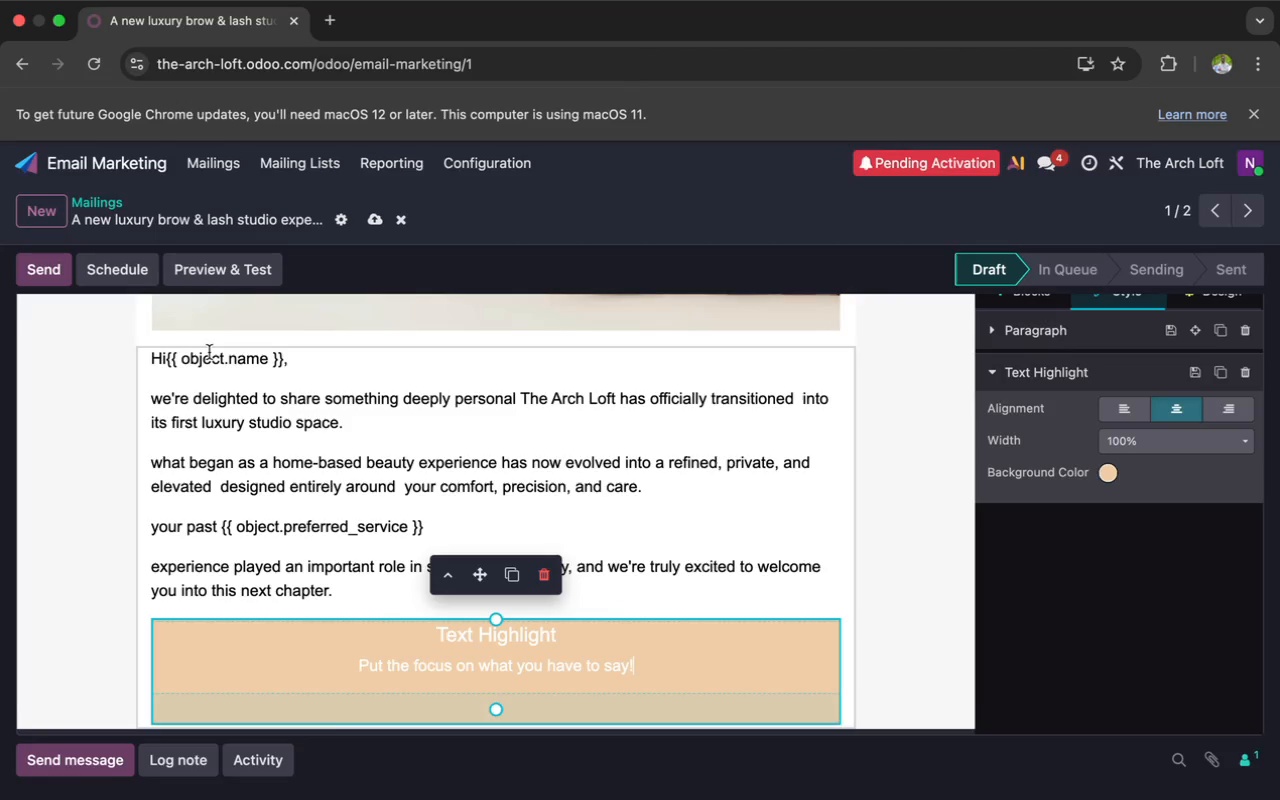 
left_click([212, 357])
 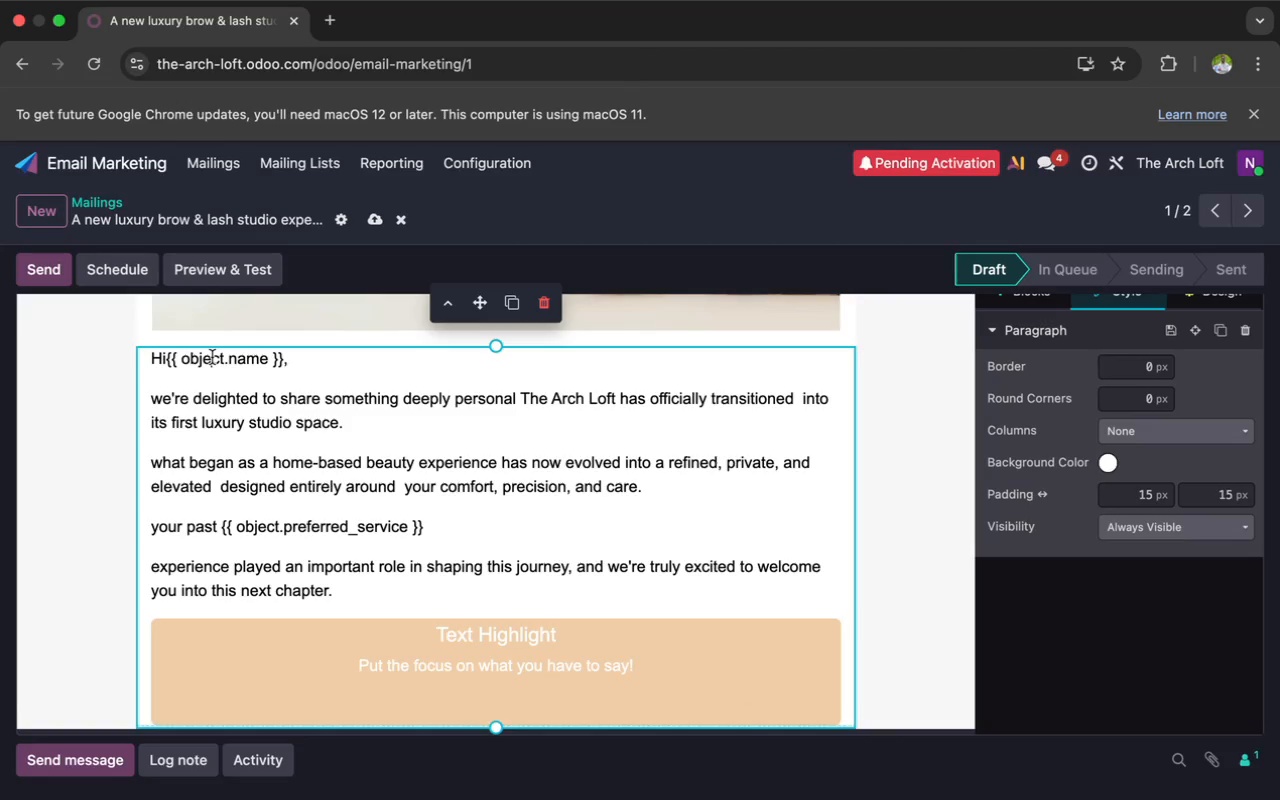 
key(Tab)
 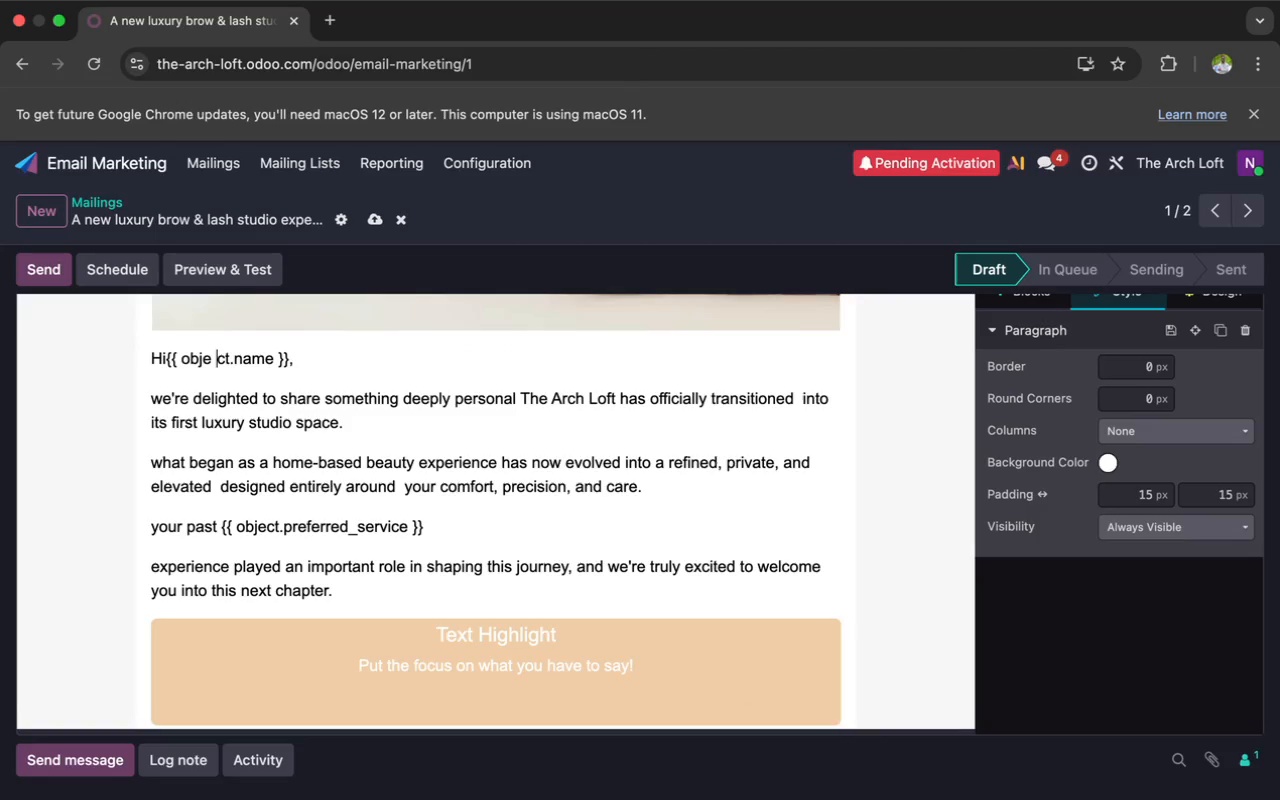 
key(Backspace)
 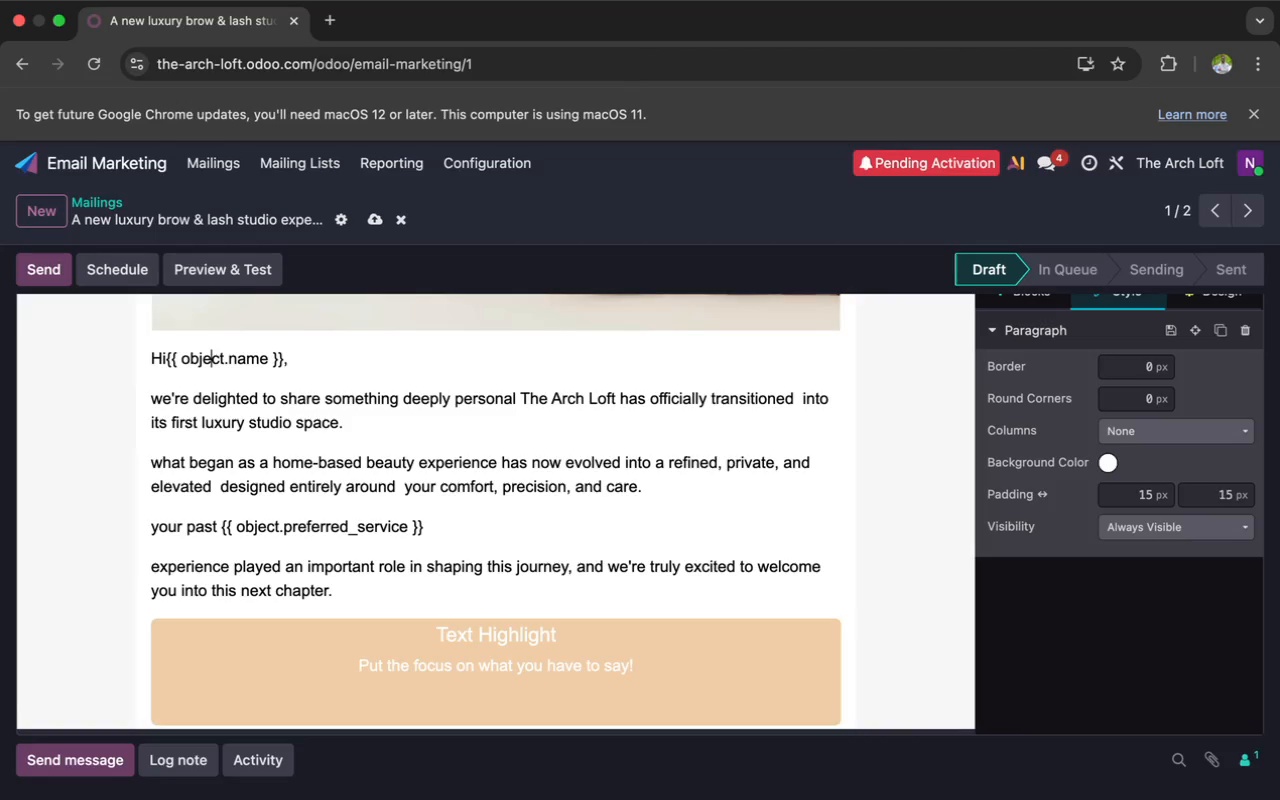 
wait(39.25)
 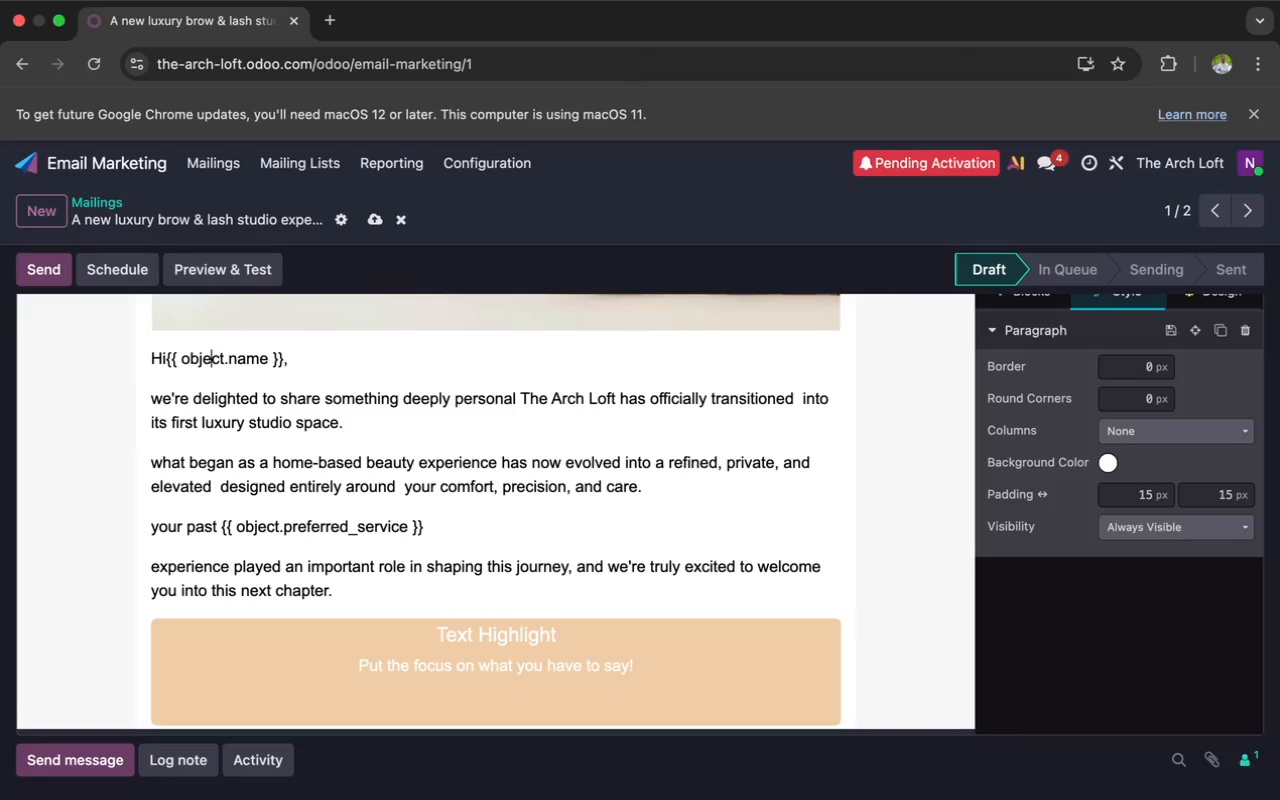 
left_click([167, 358])
 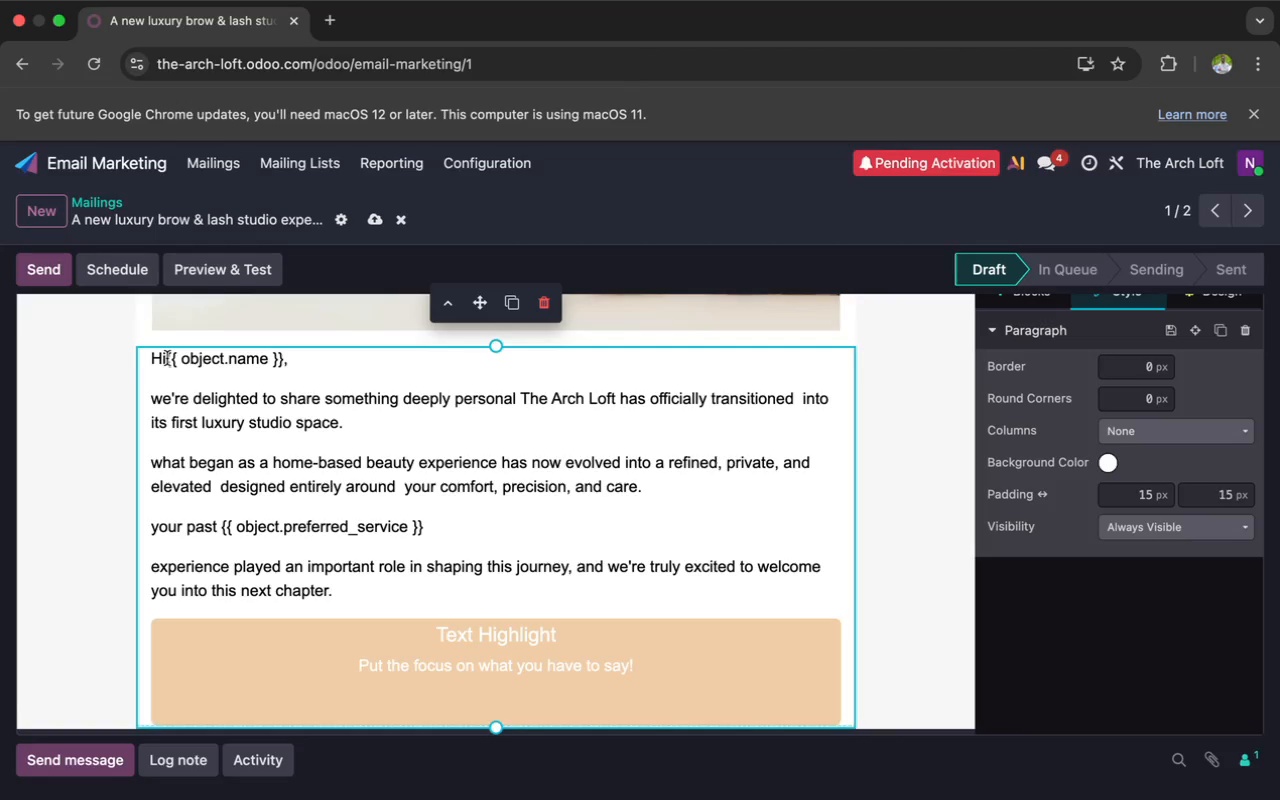 
key(Space)
 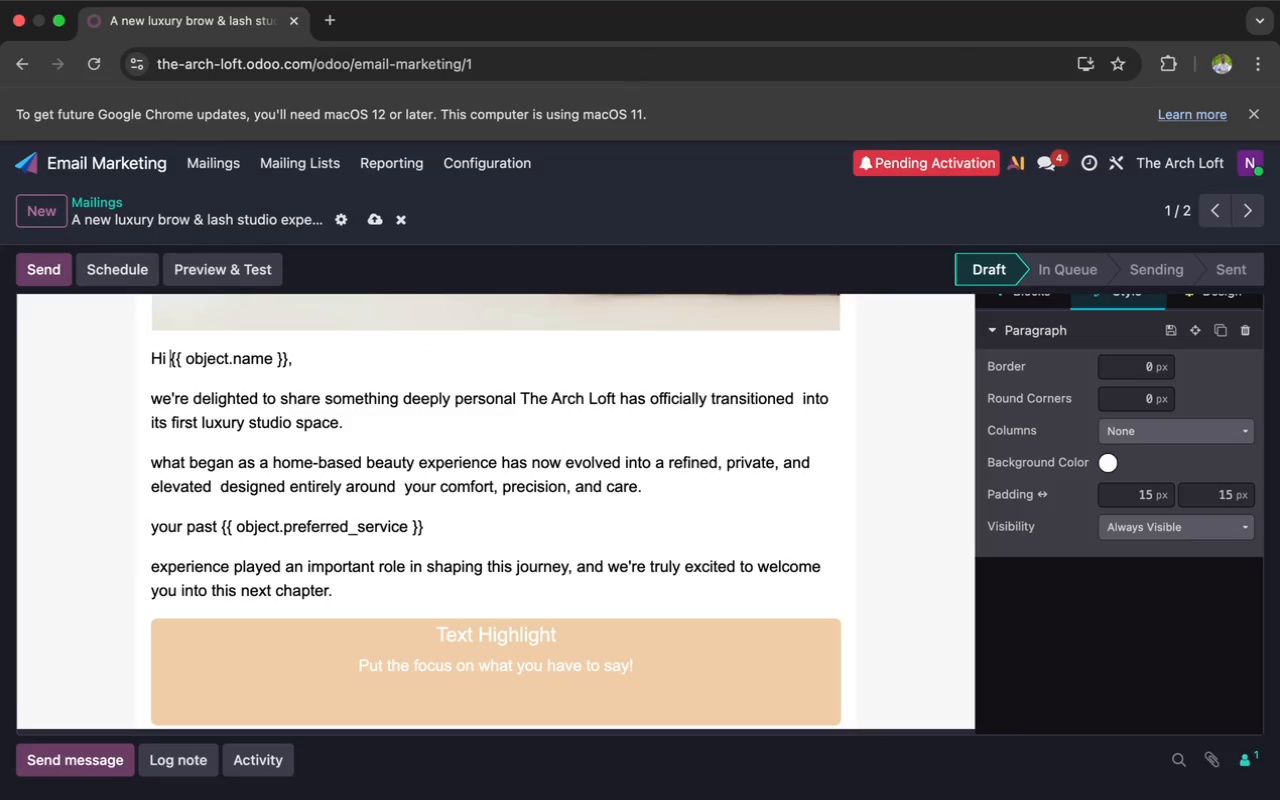 
key(Backquote)
 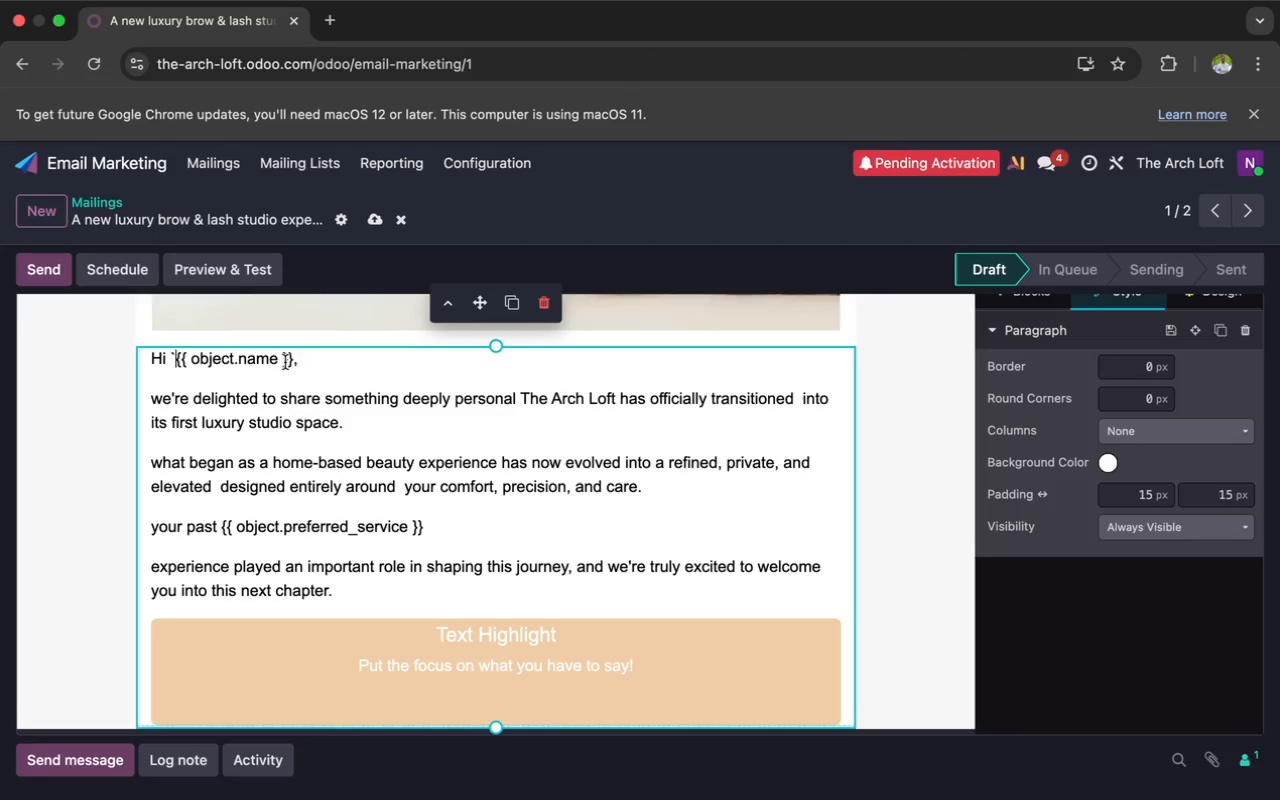 
left_click([302, 361])
 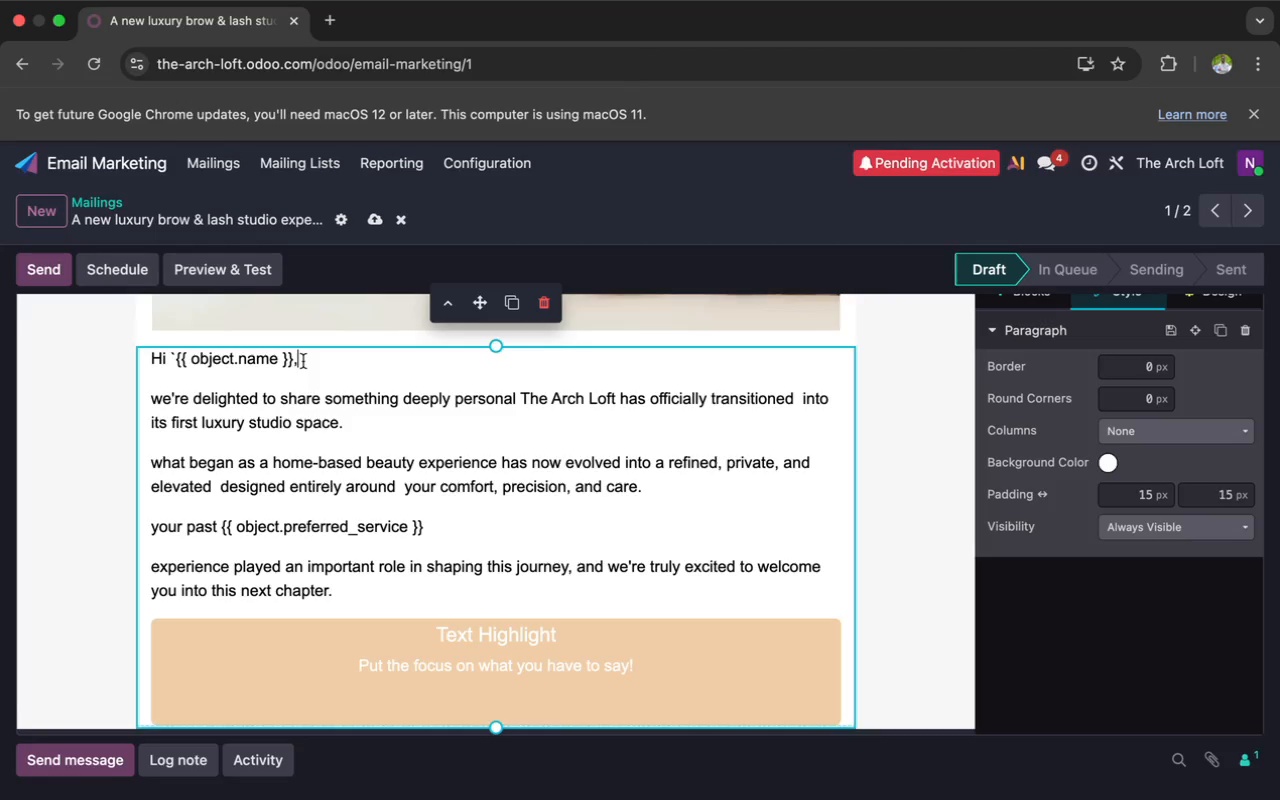 
key(Backquote)
 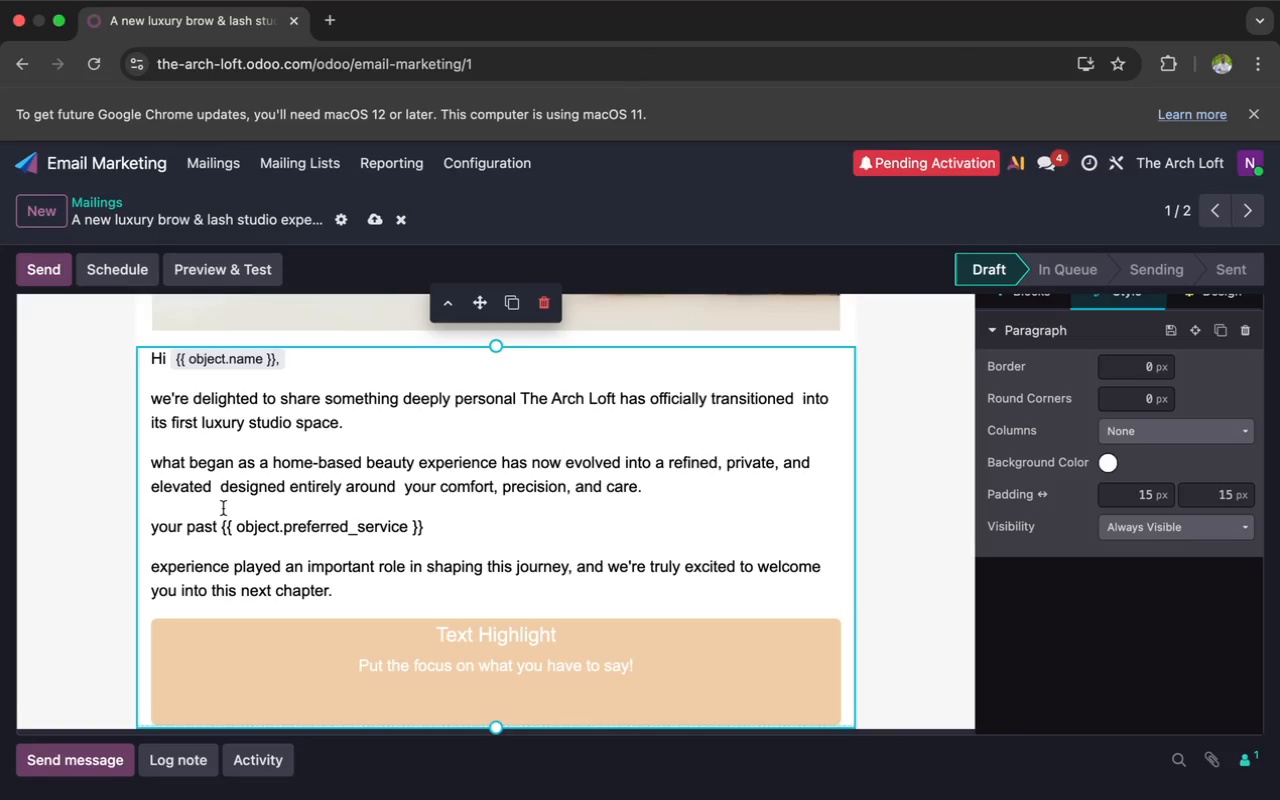 
wait(6.16)
 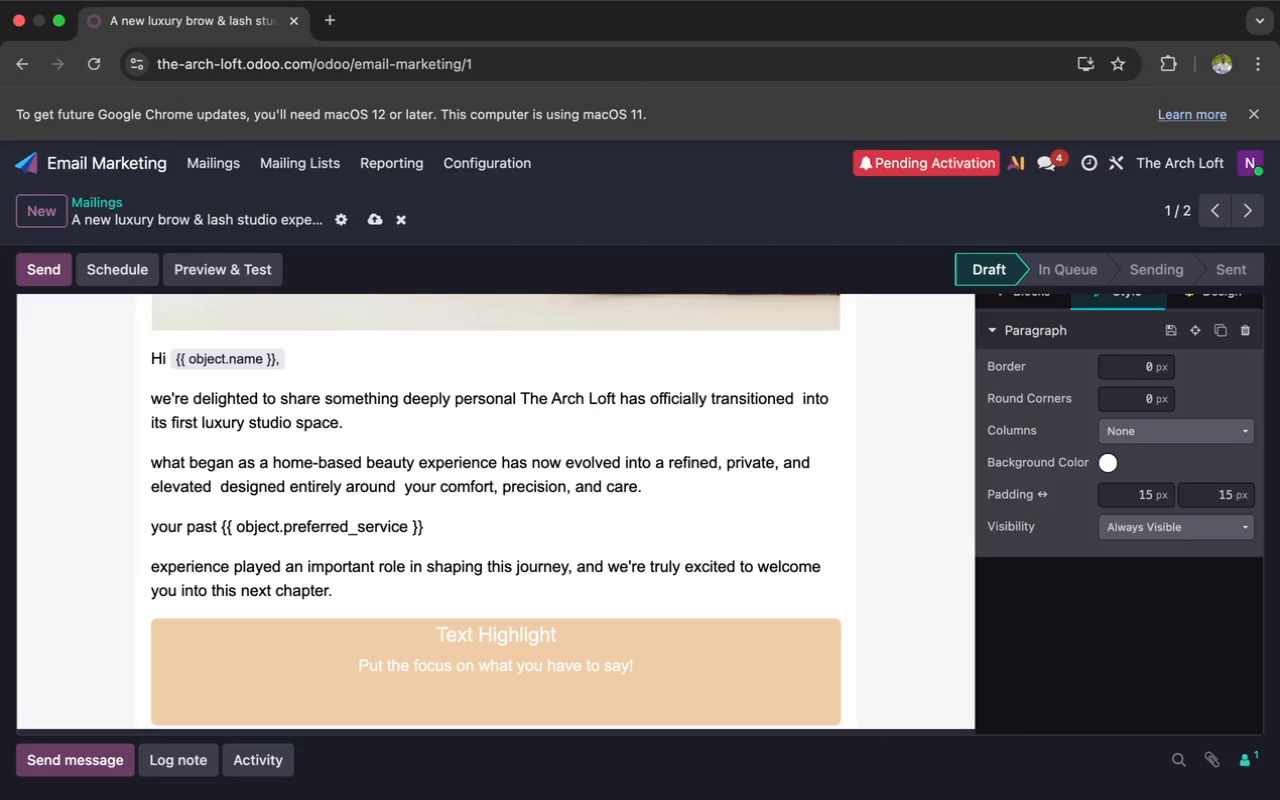 
left_click([221, 524])
 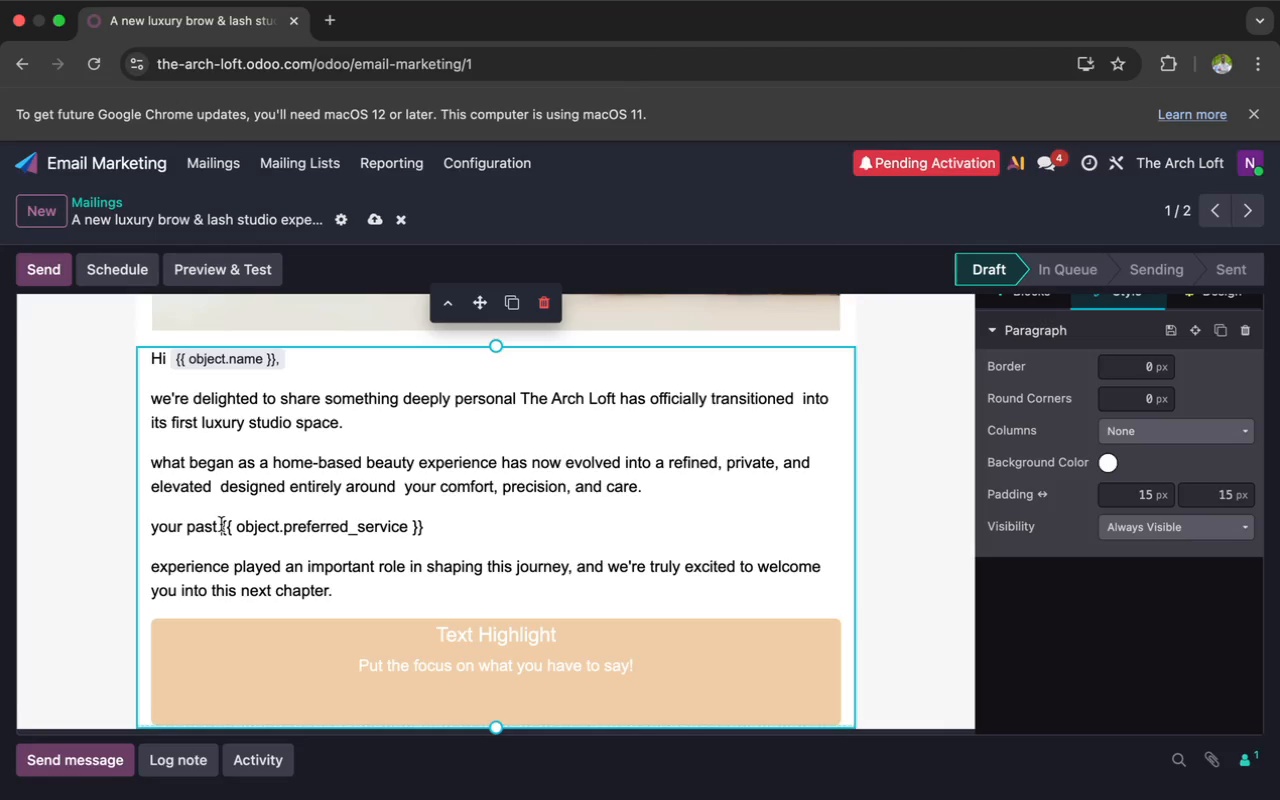 
key(Backquote)
 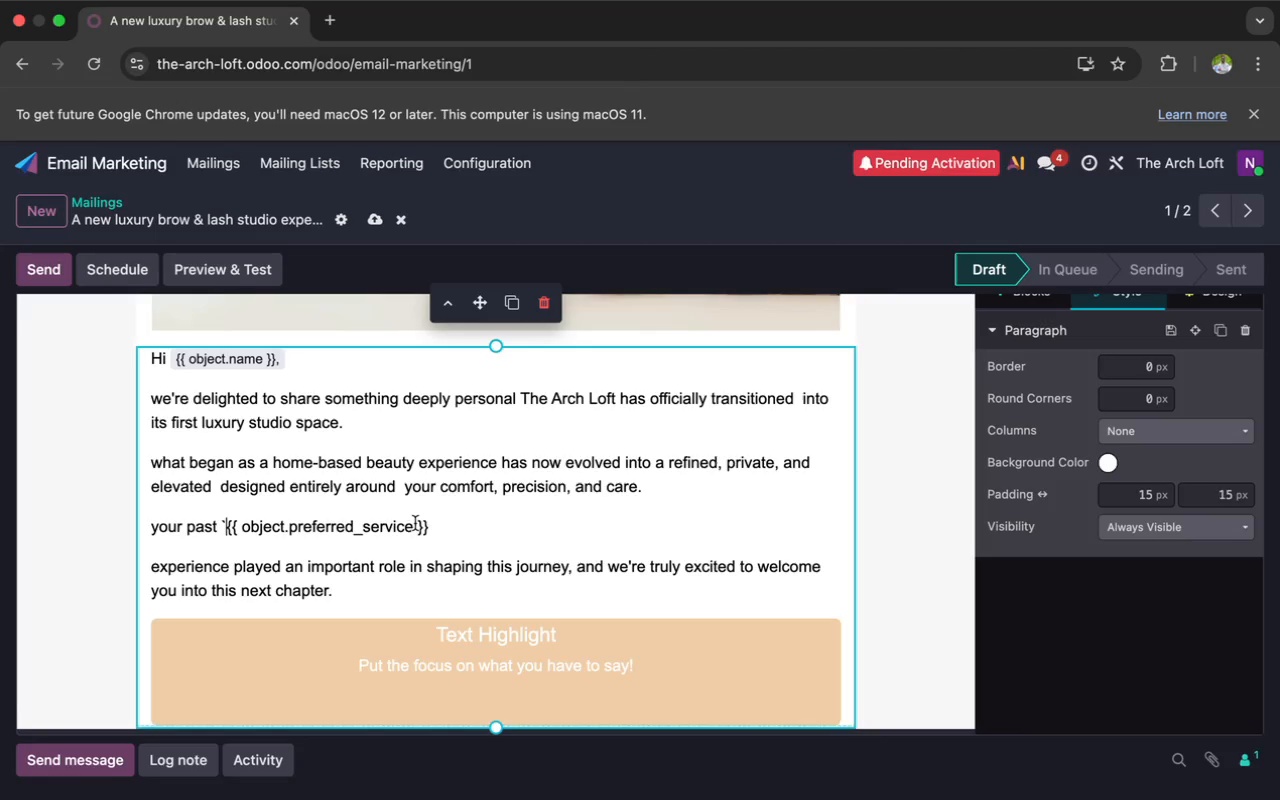 
left_click([429, 522])
 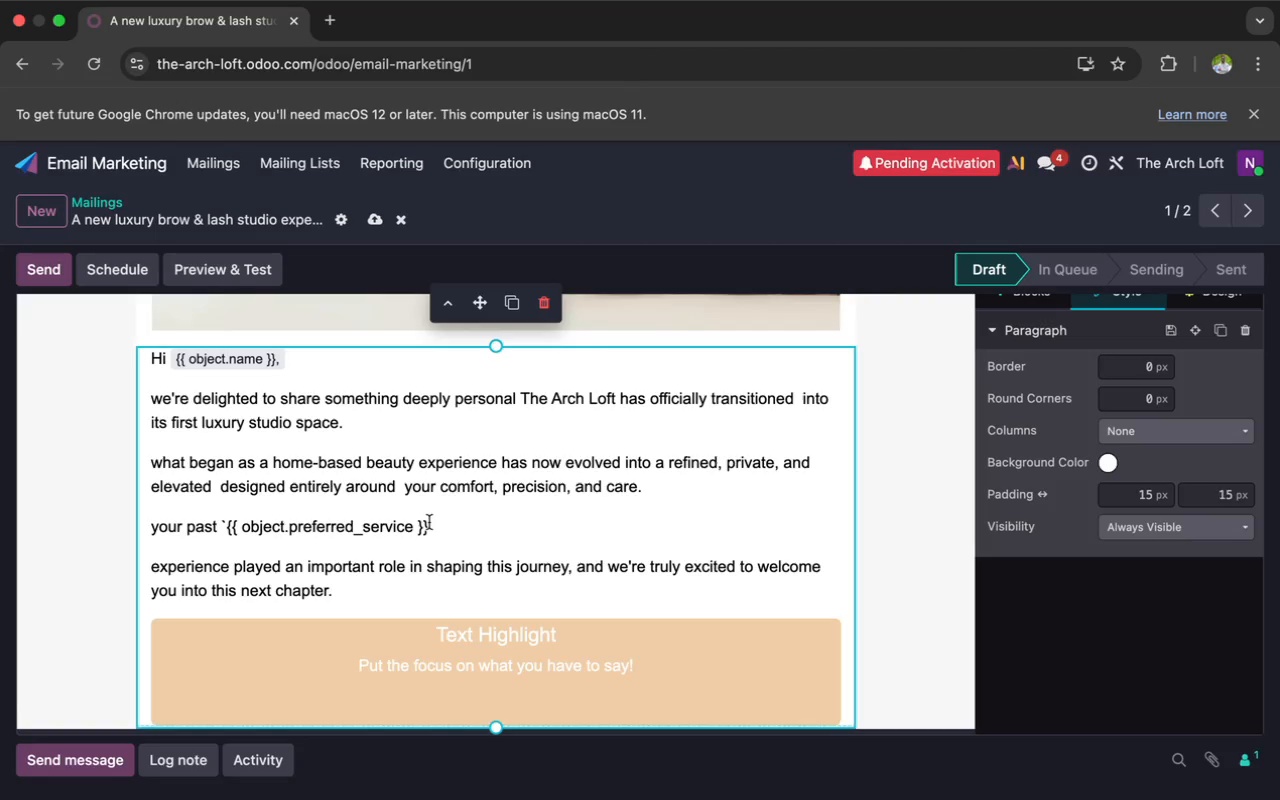 
key(Backquote)
 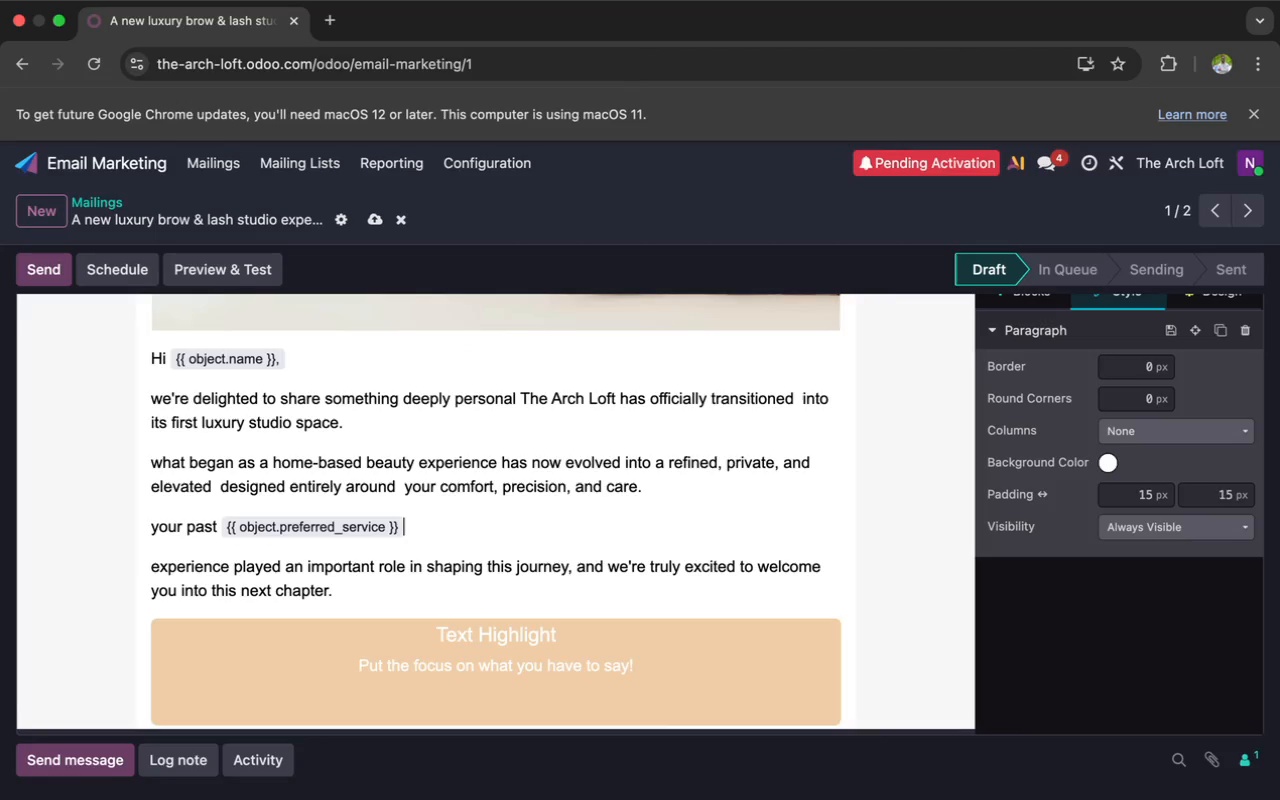 
scroll: coordinate [429, 522], scroll_direction: up, amount: 2.0
 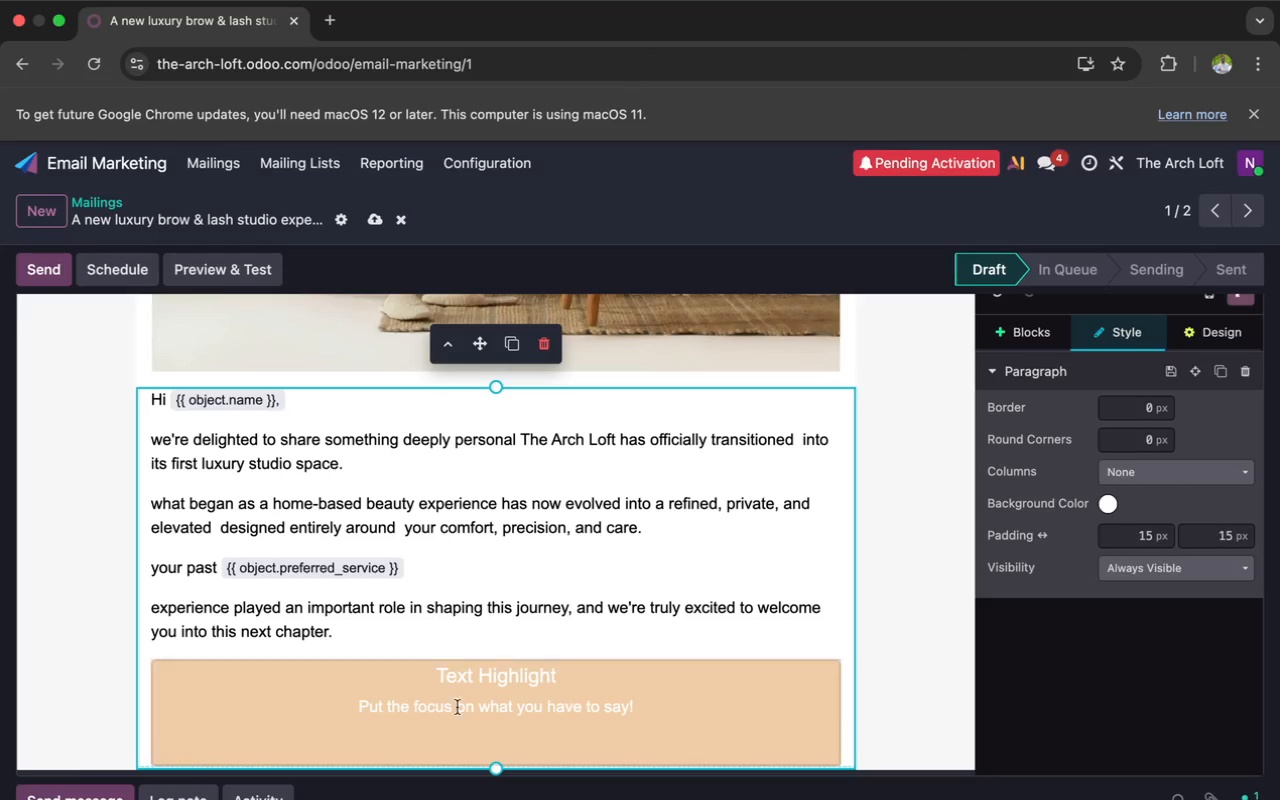 
wait(34.87)
 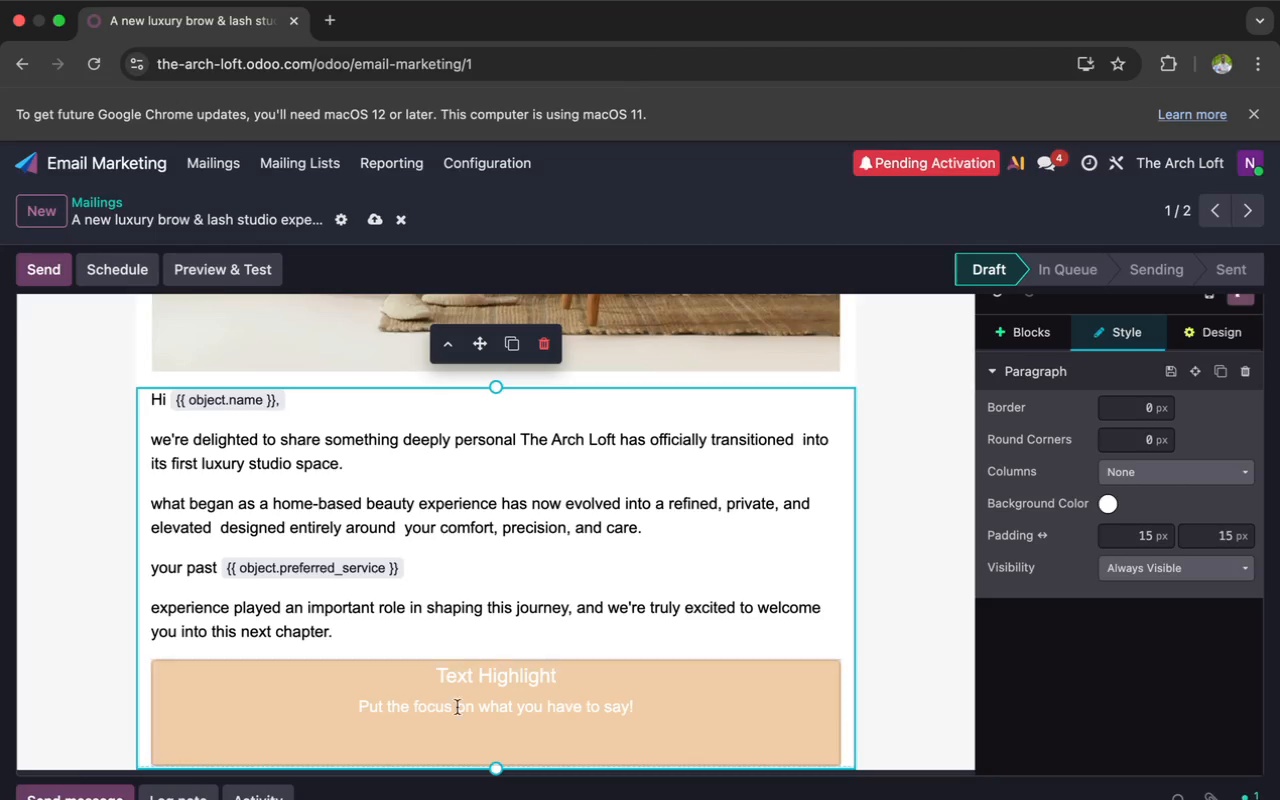 
left_click([658, 712])
 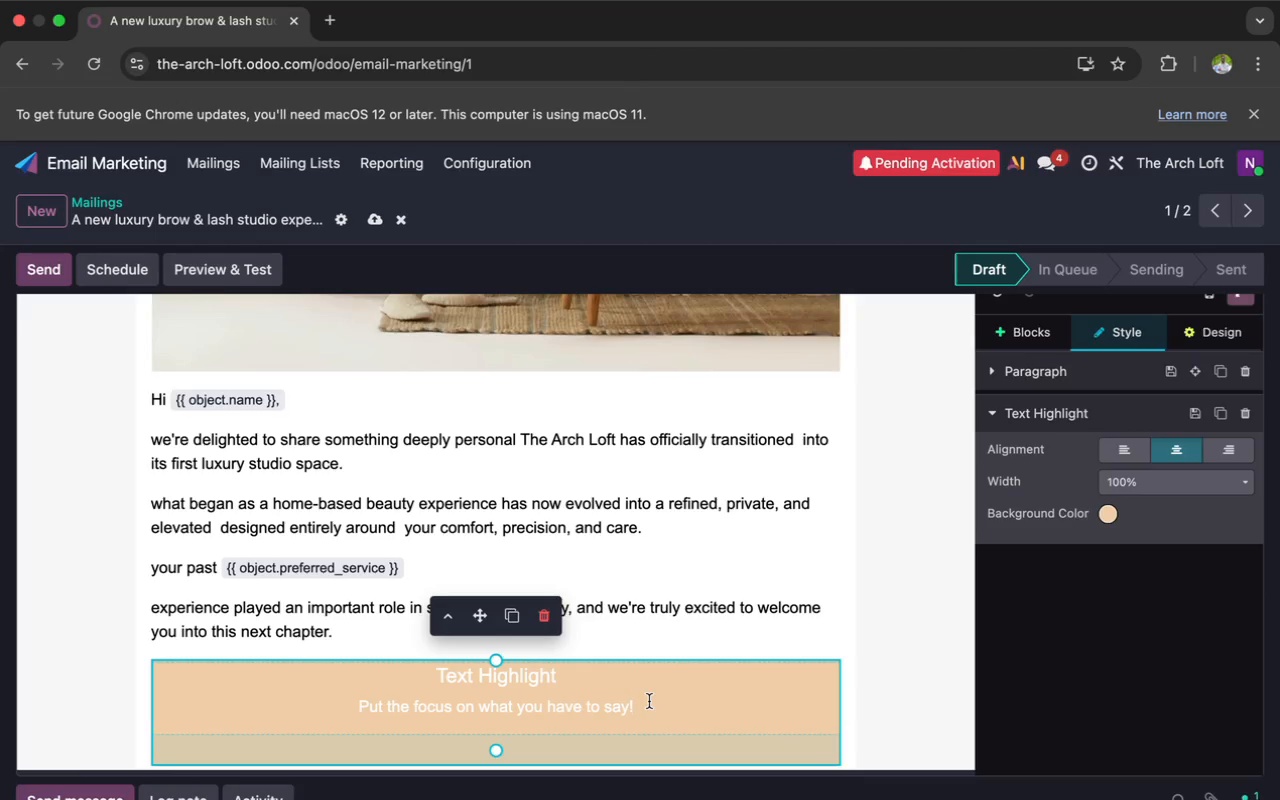 
left_click([567, 677])
 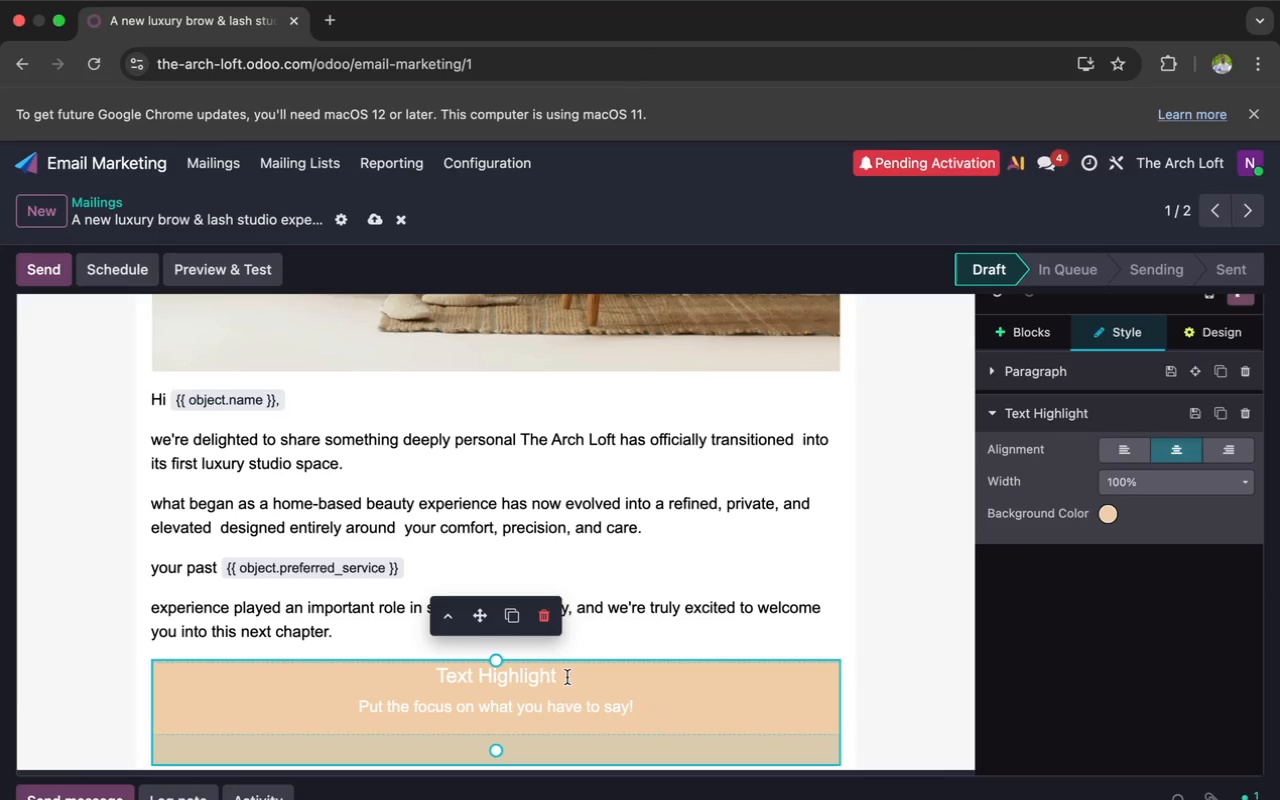 
left_click_drag(start_coordinate=[567, 677], to_coordinate=[433, 676])
 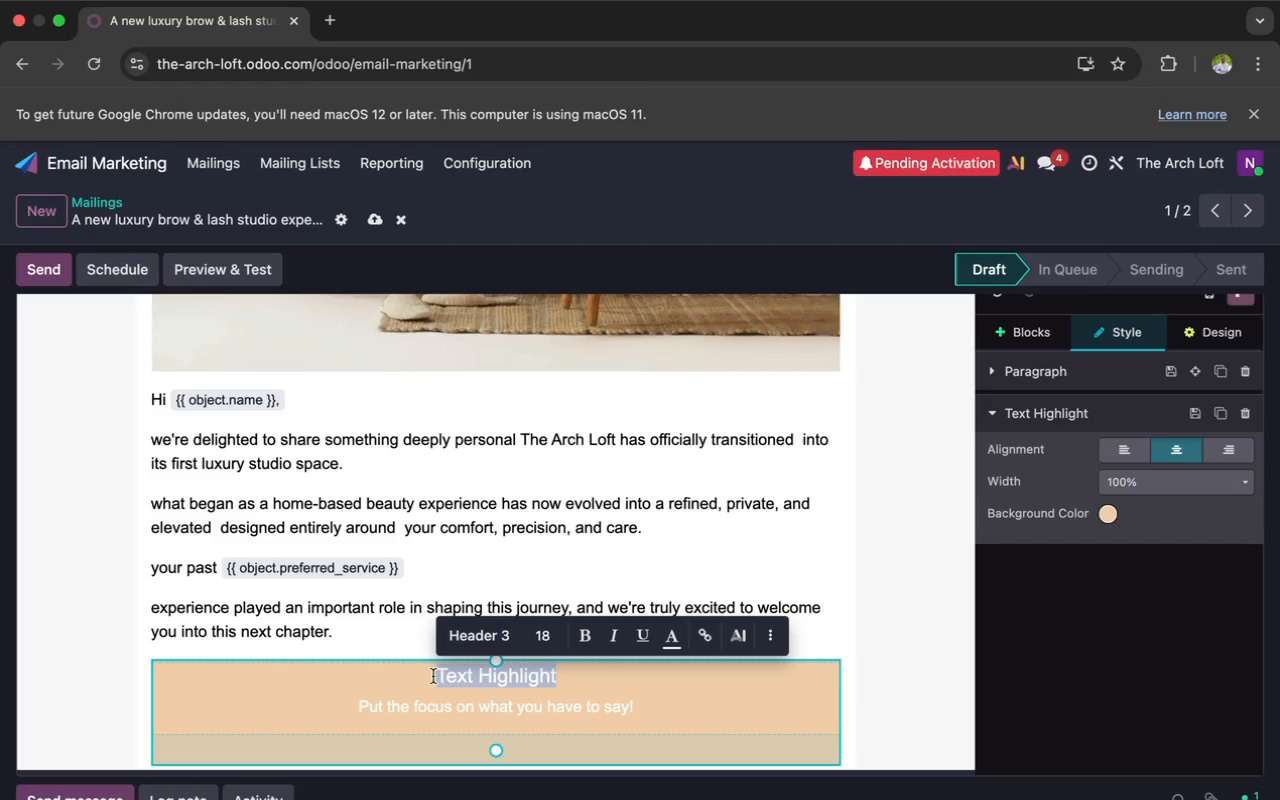 
wait(10.47)
 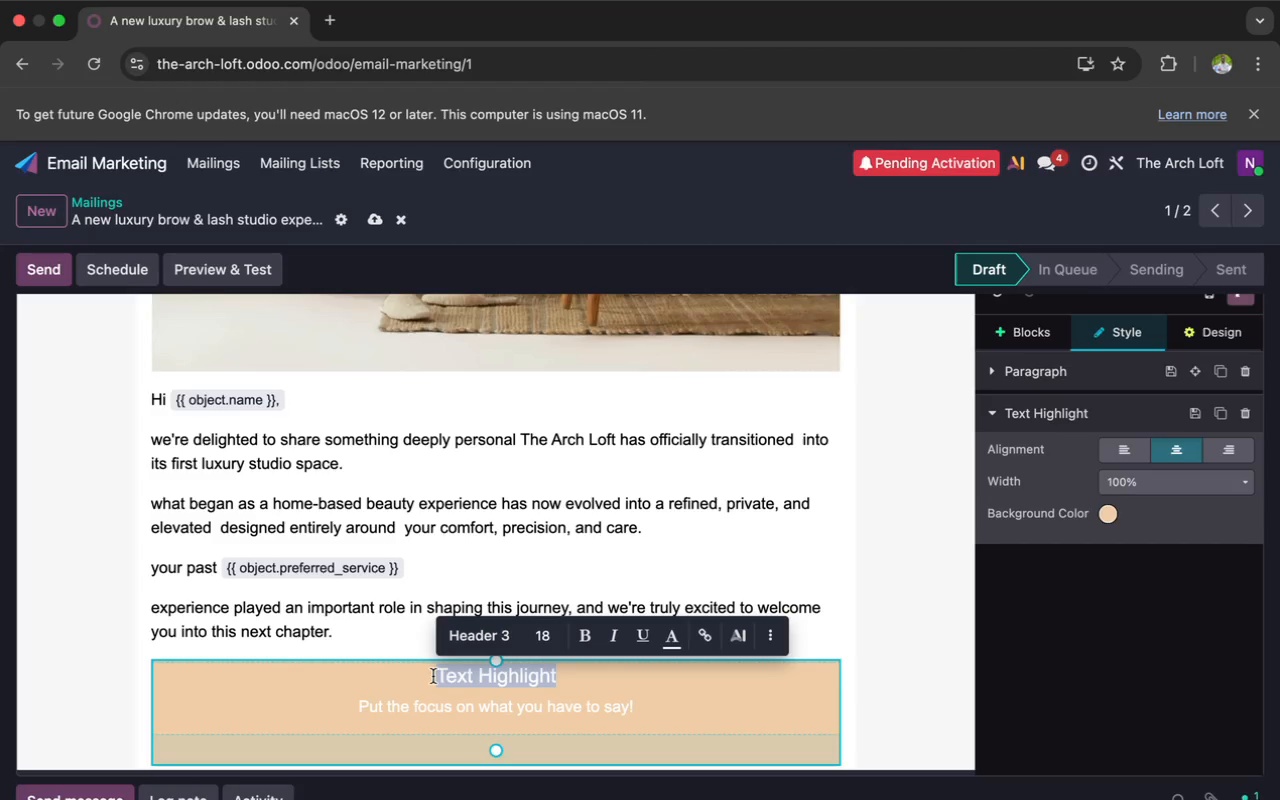 
key(Backspace)
 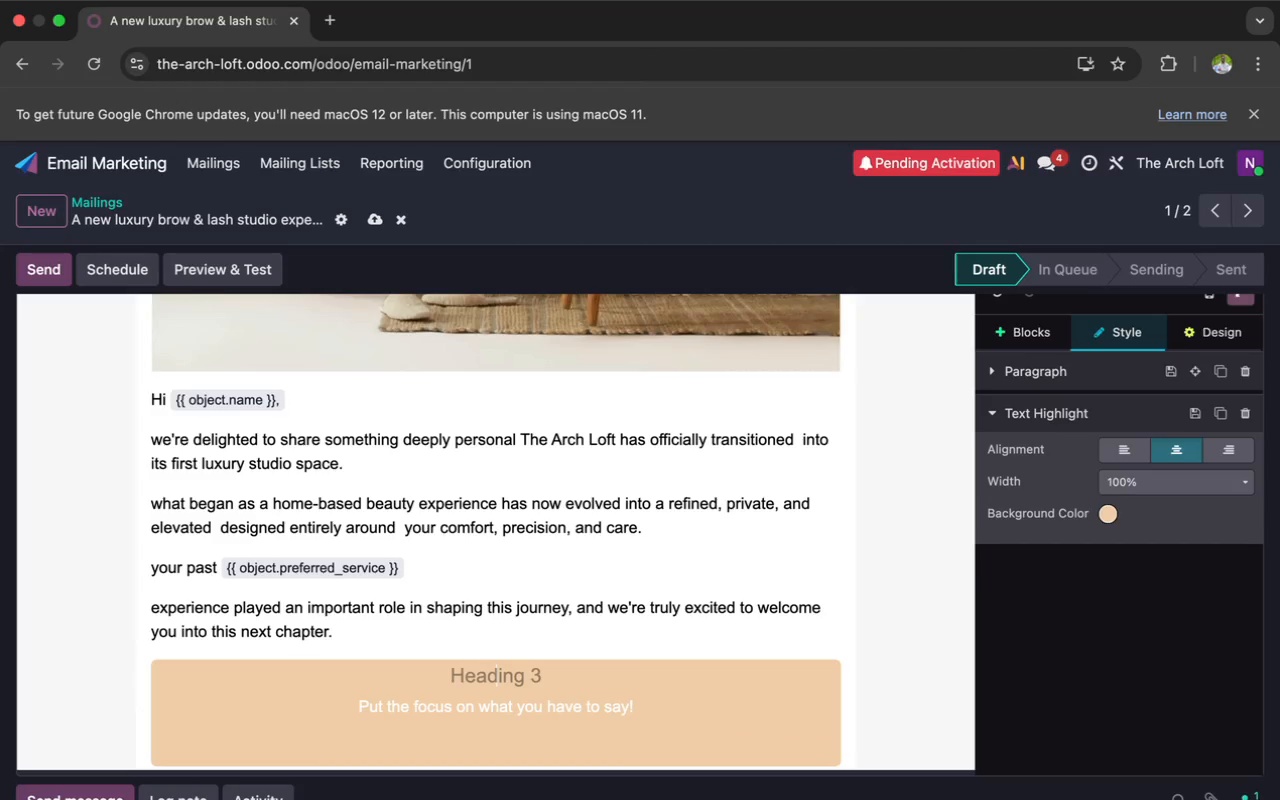 
type(At The )
 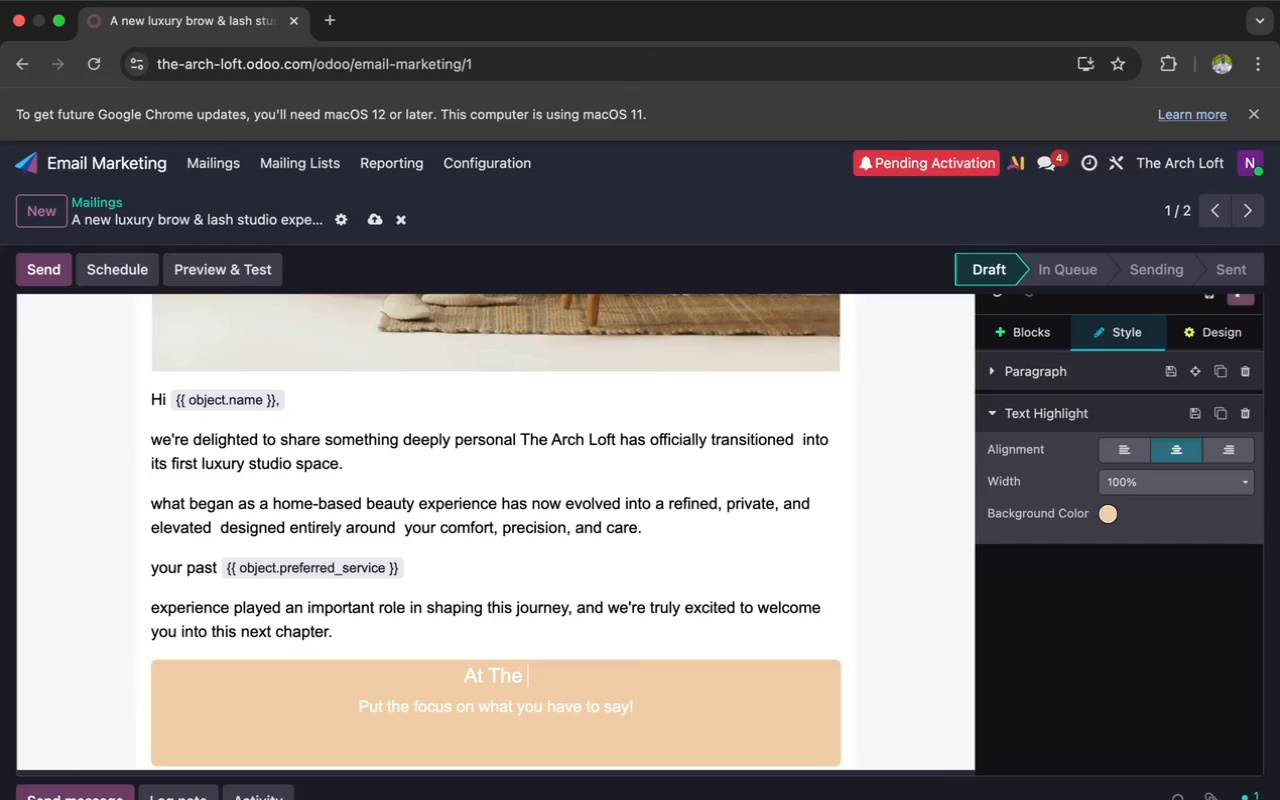 
wait(5.85)
 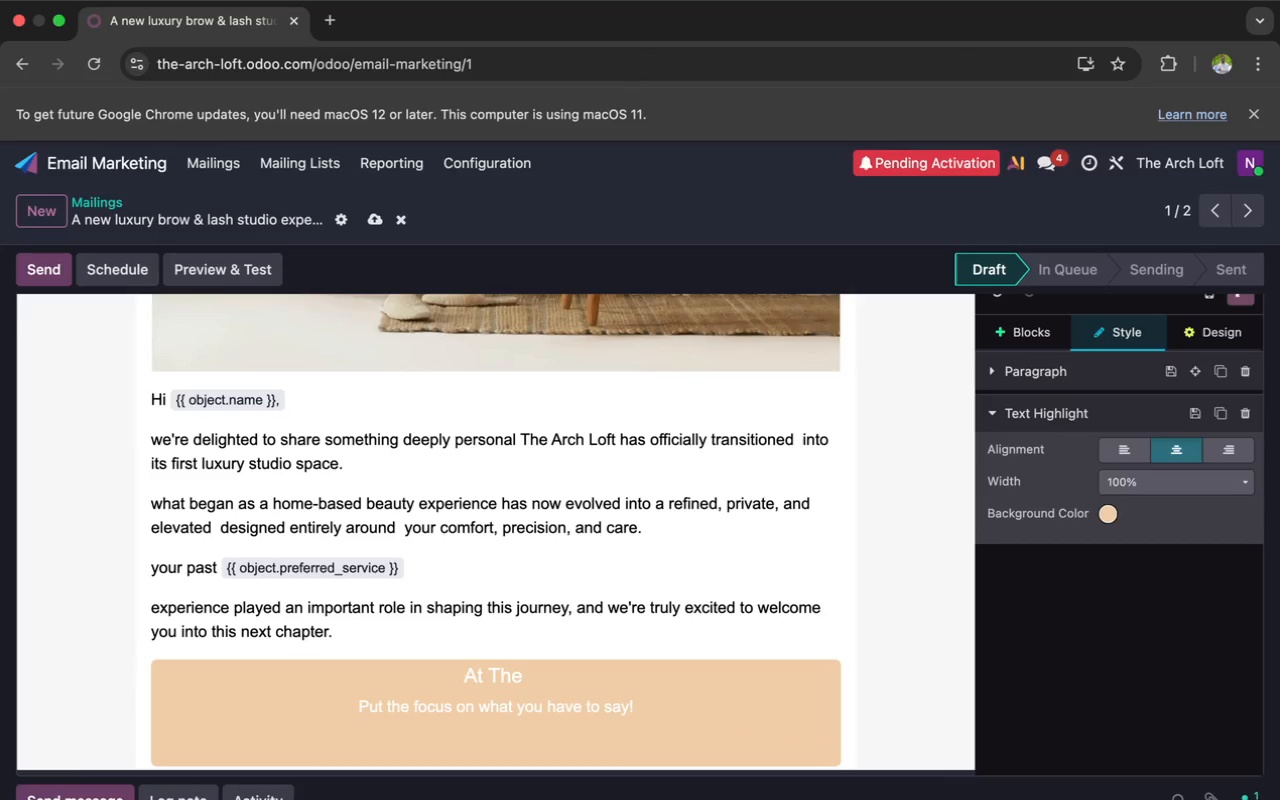 
type(Arch Loft )
 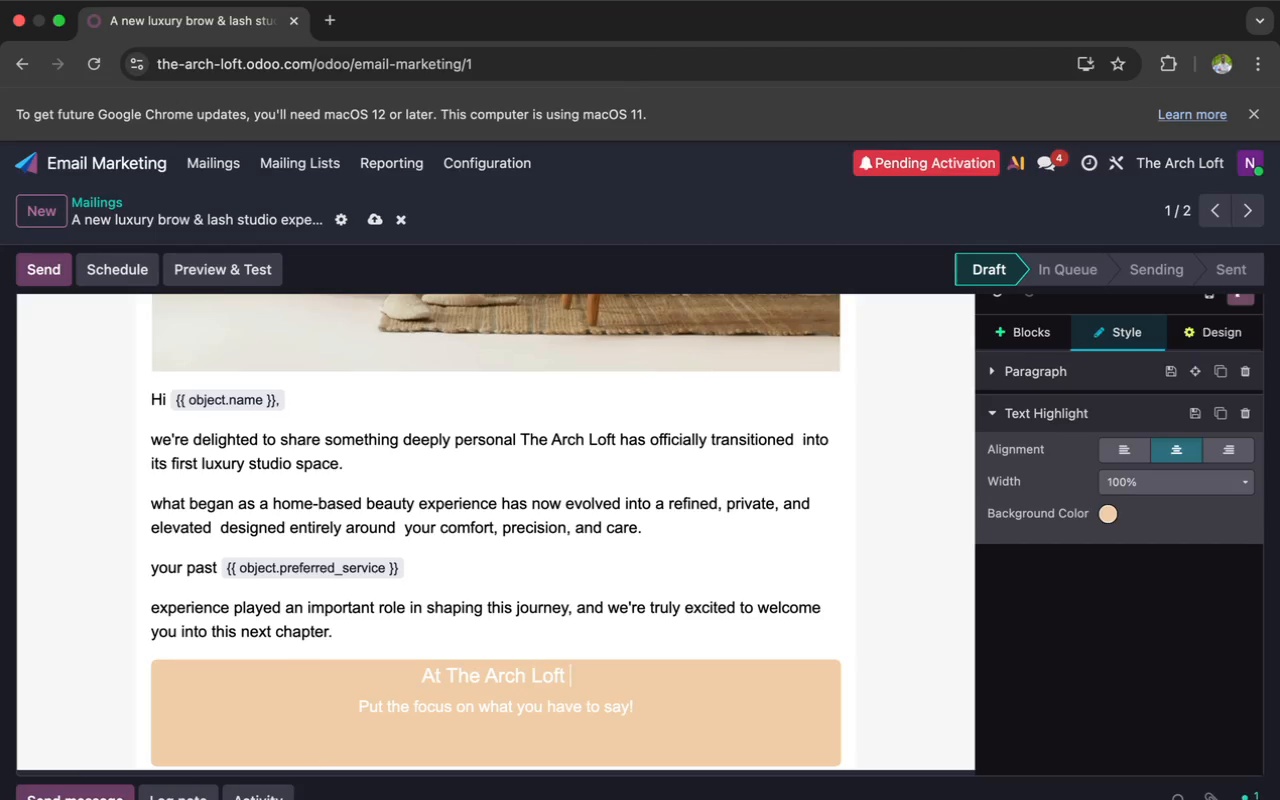 
wait(16.73)
 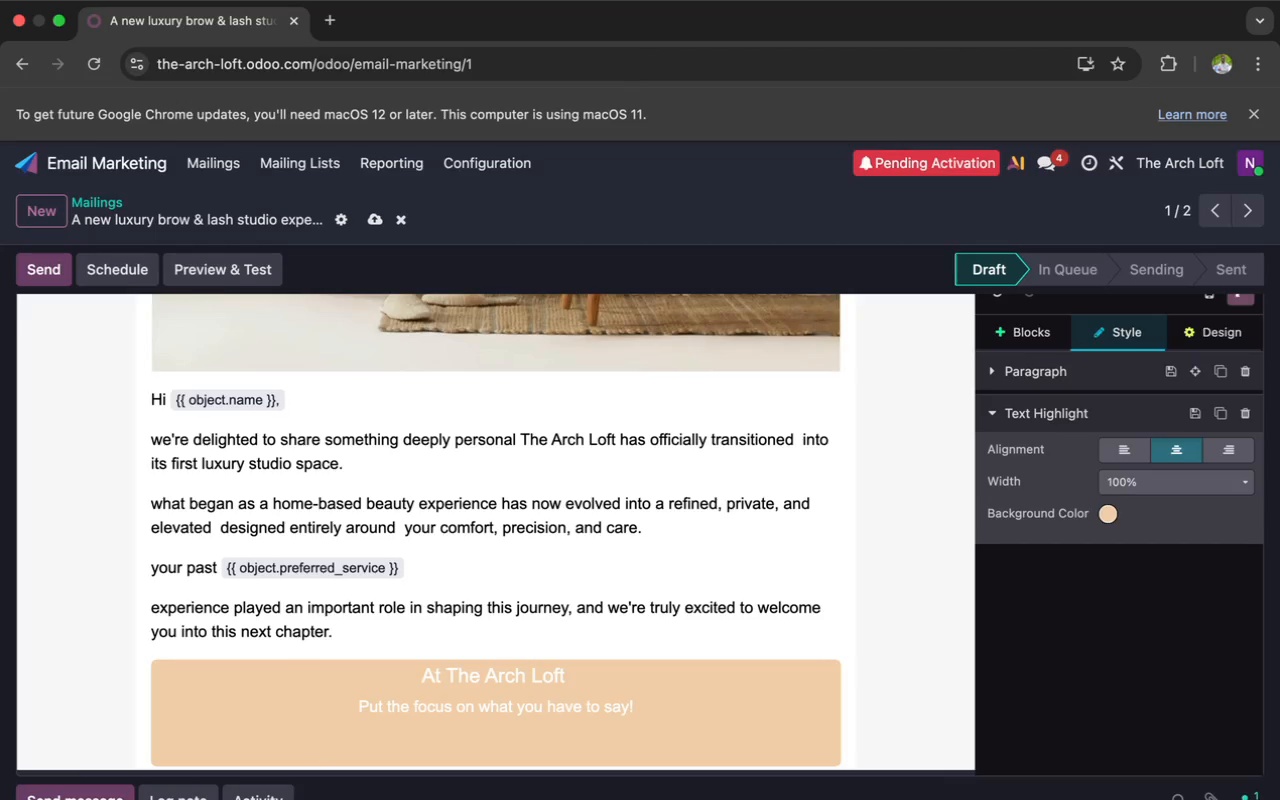 
hold_key(key=ShiftLeft, duration=0.88)
 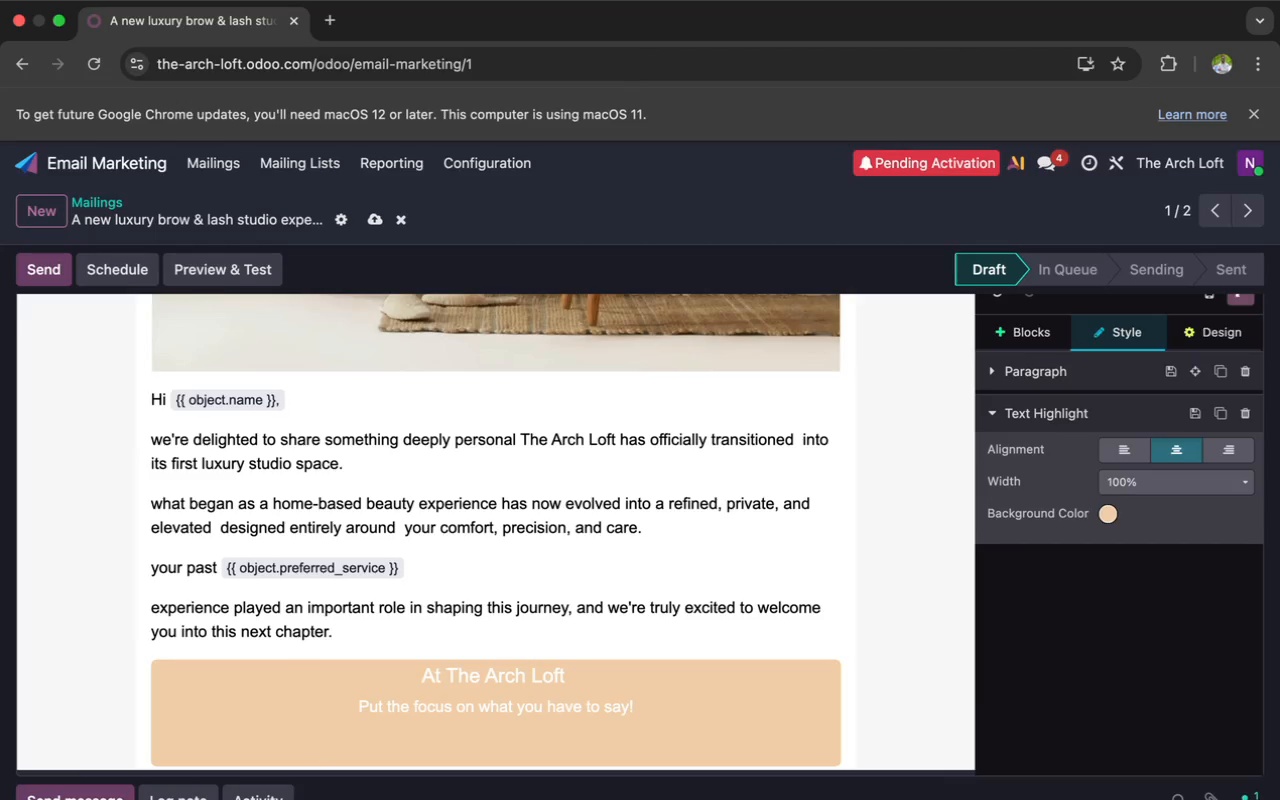 
key(Shift+E)
 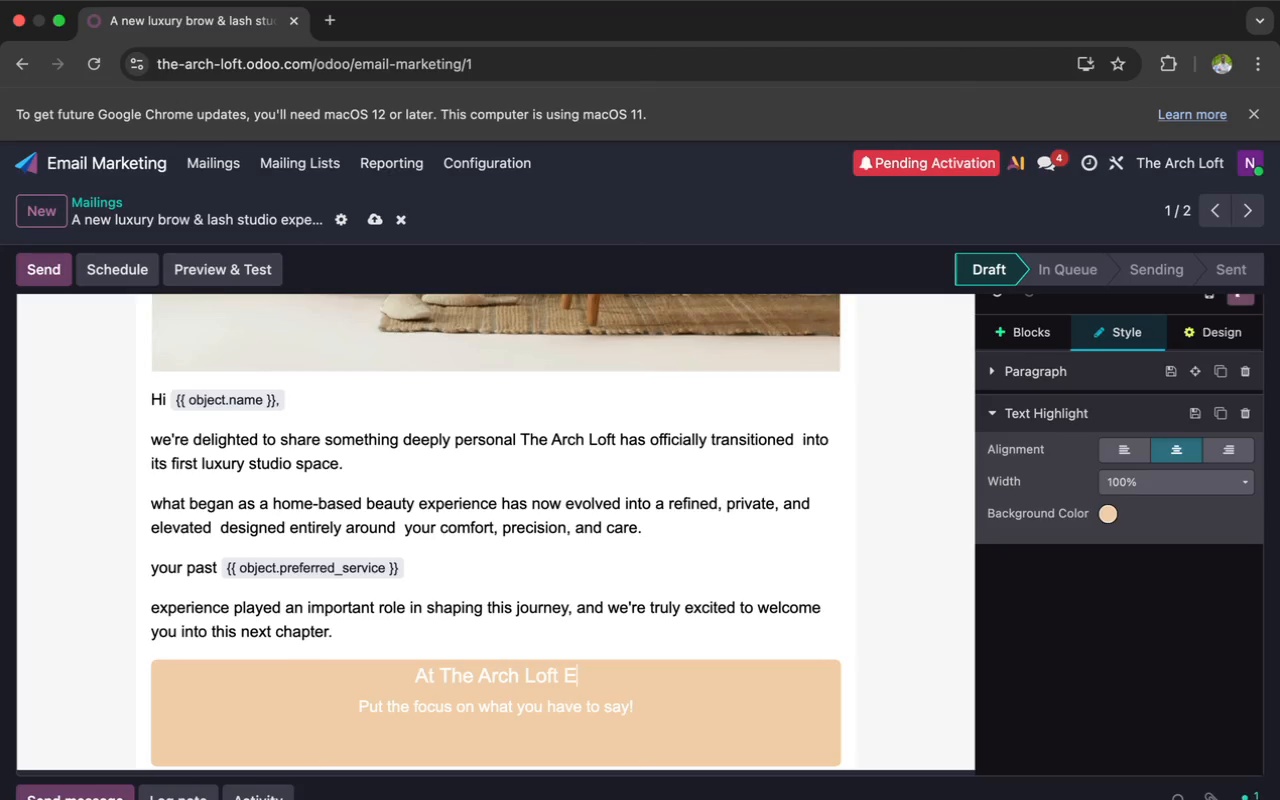 
key(Backspace)
 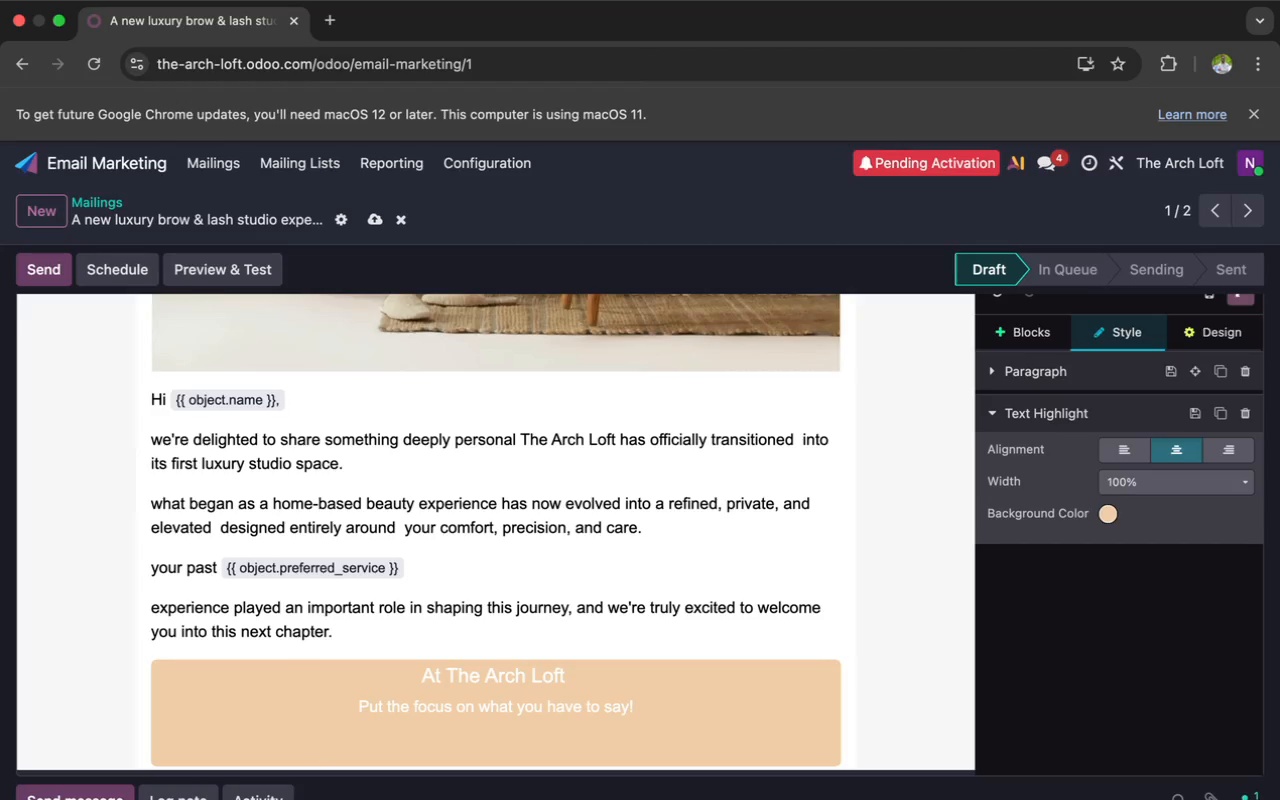 
key(E)
 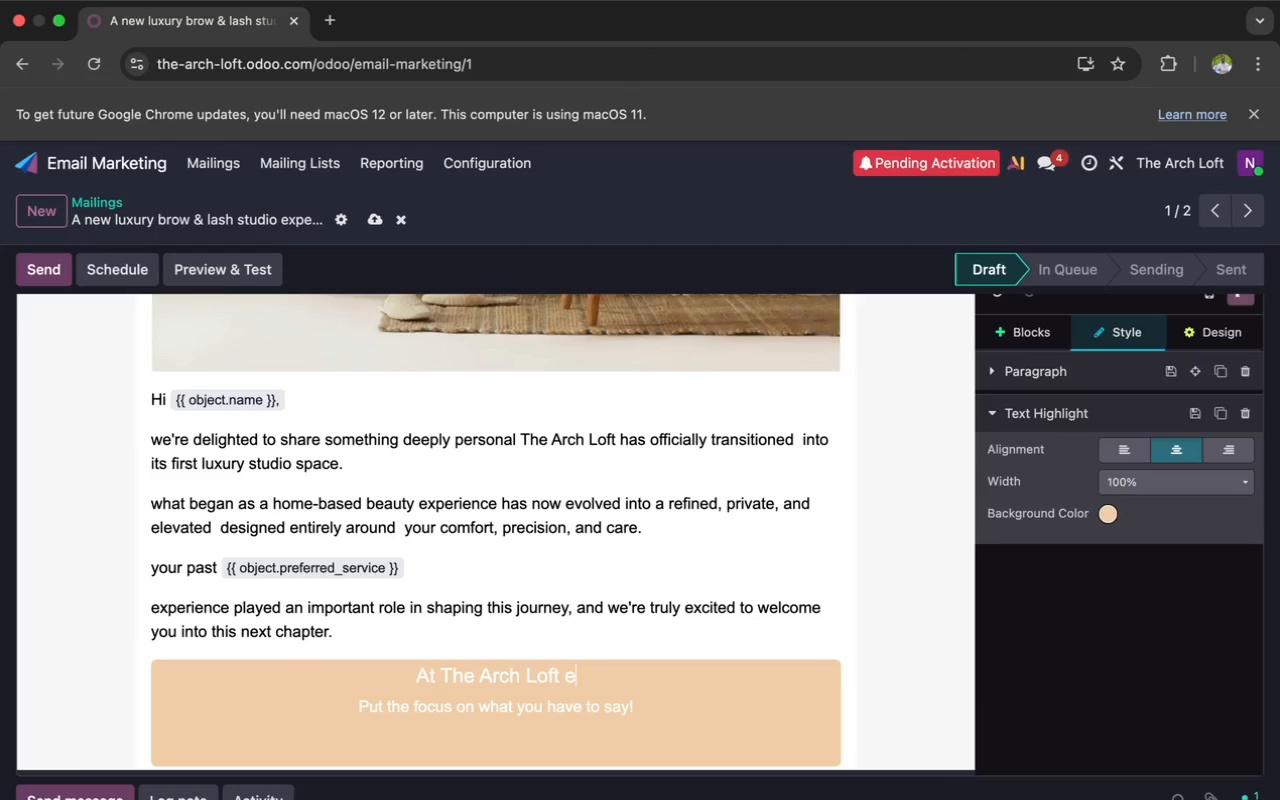 
wait(6.96)
 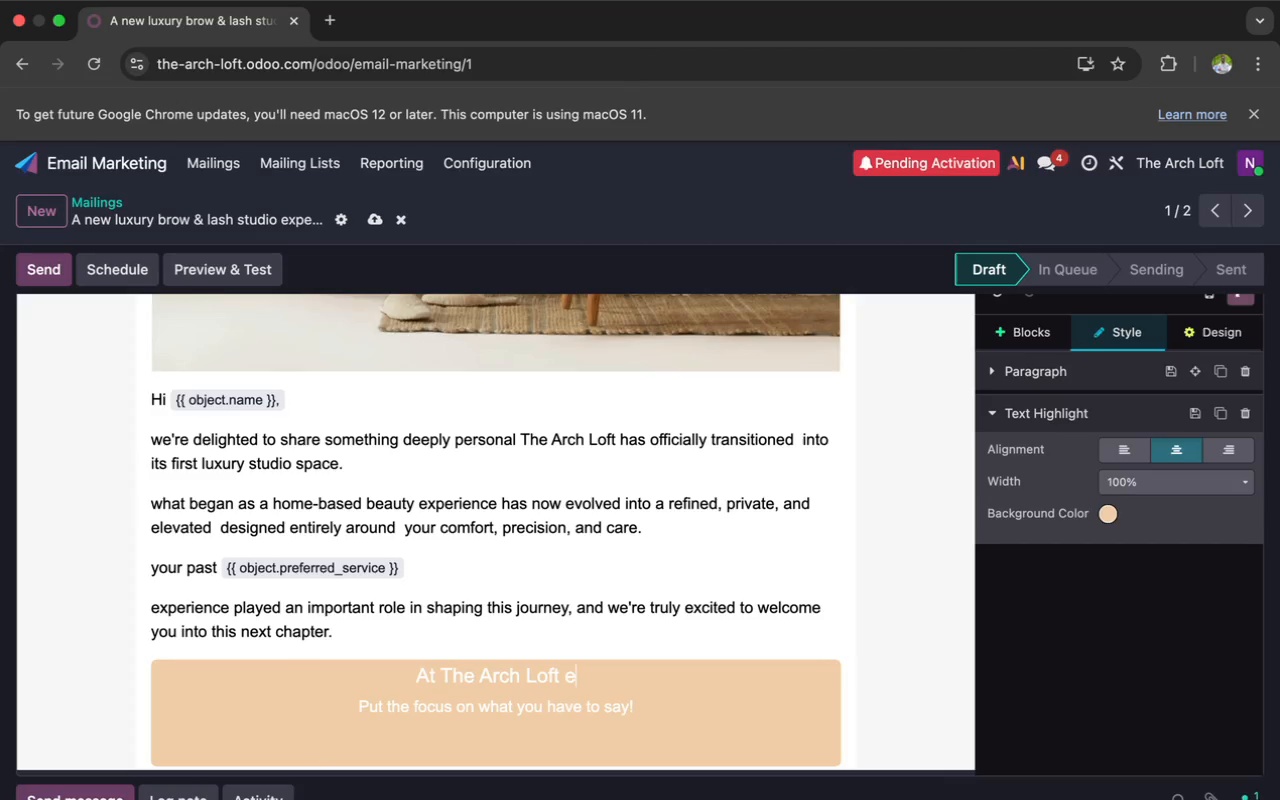 
key(Backspace)
 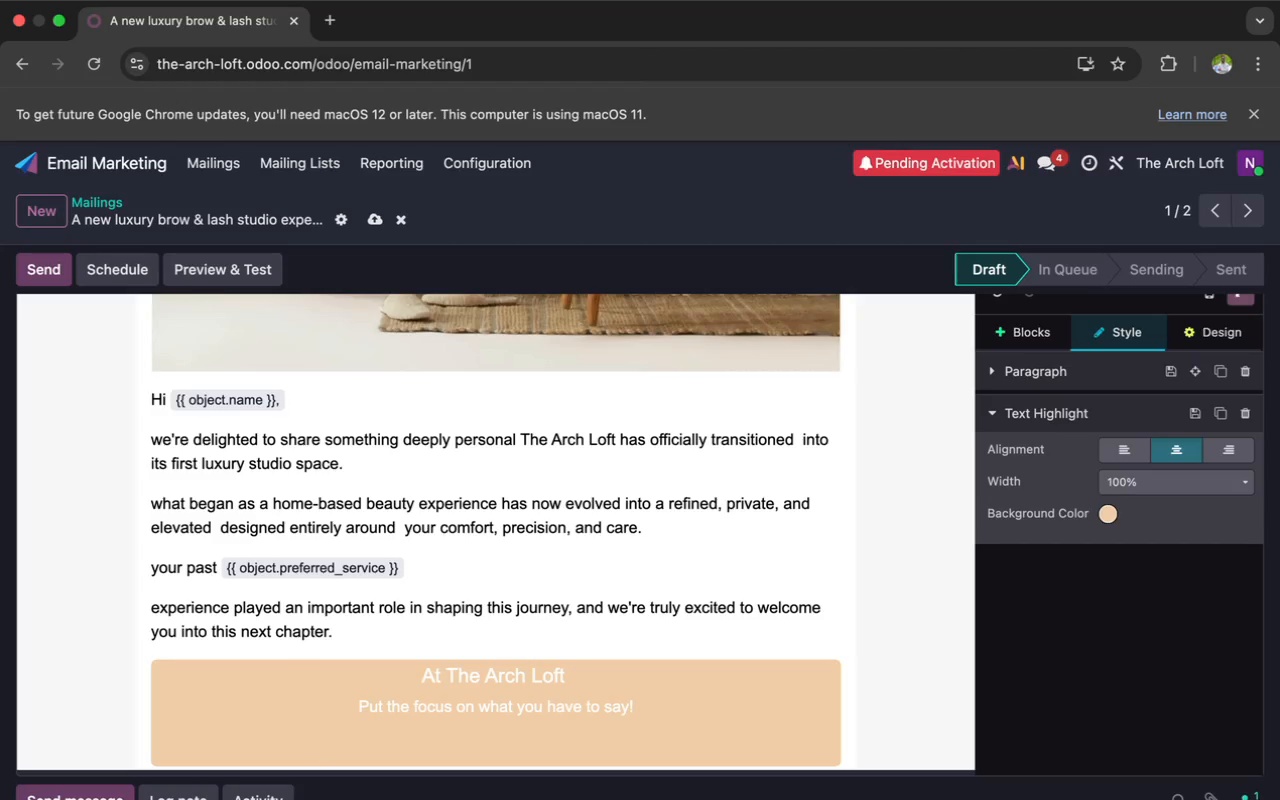 
wait(5.78)
 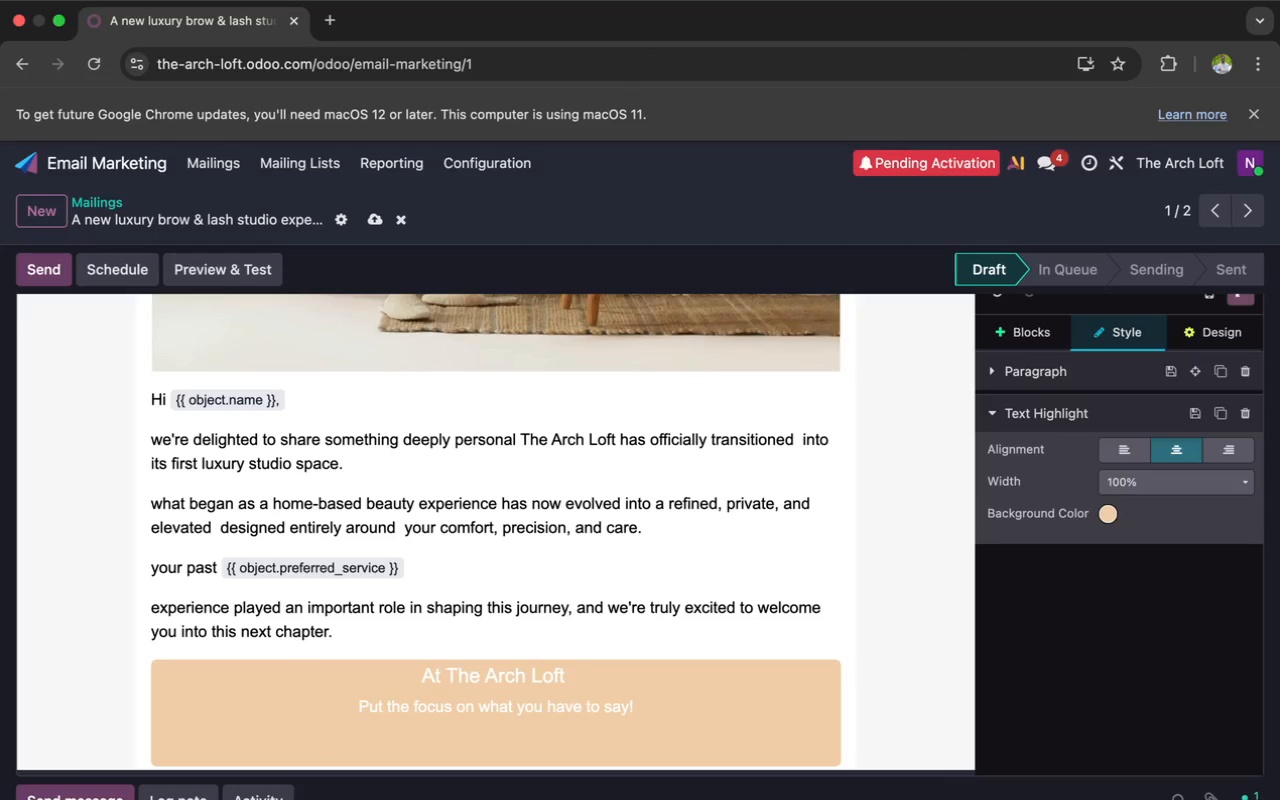 
key(Backspace)
 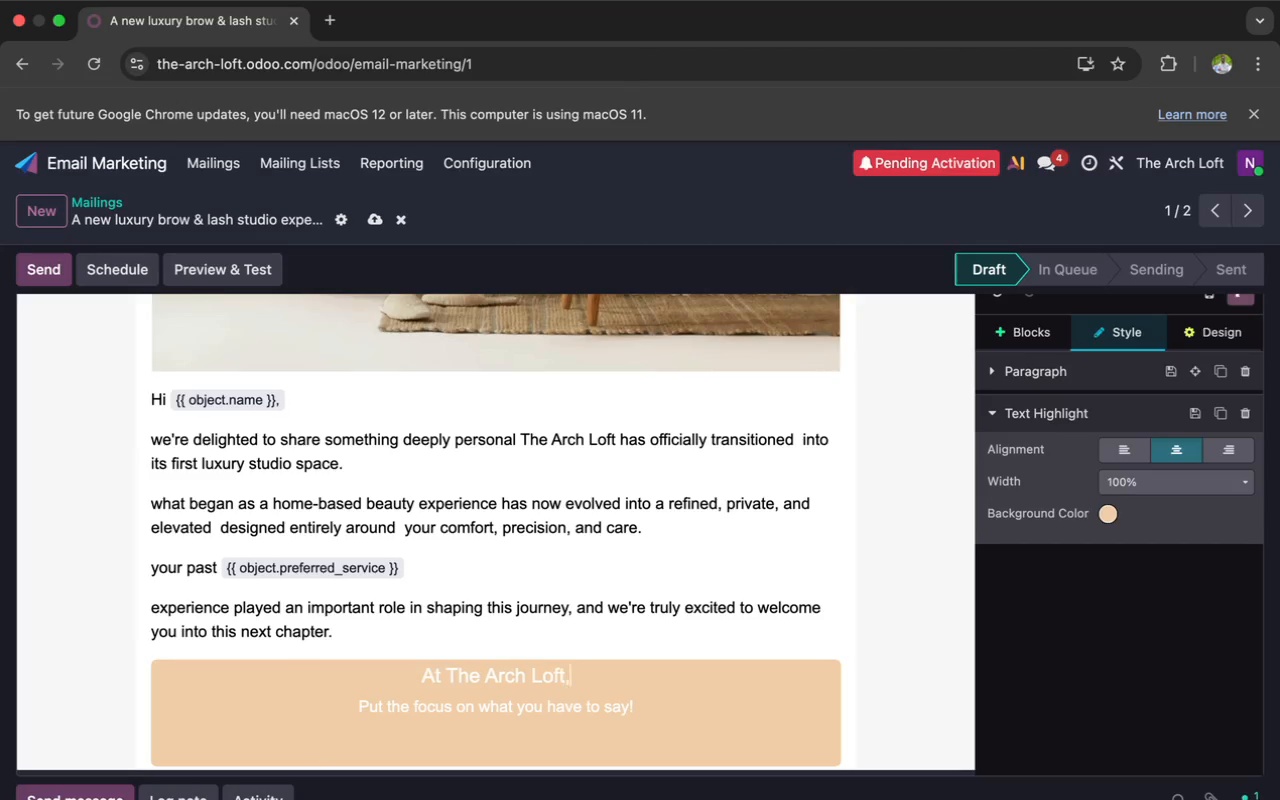 
key(Comma)
 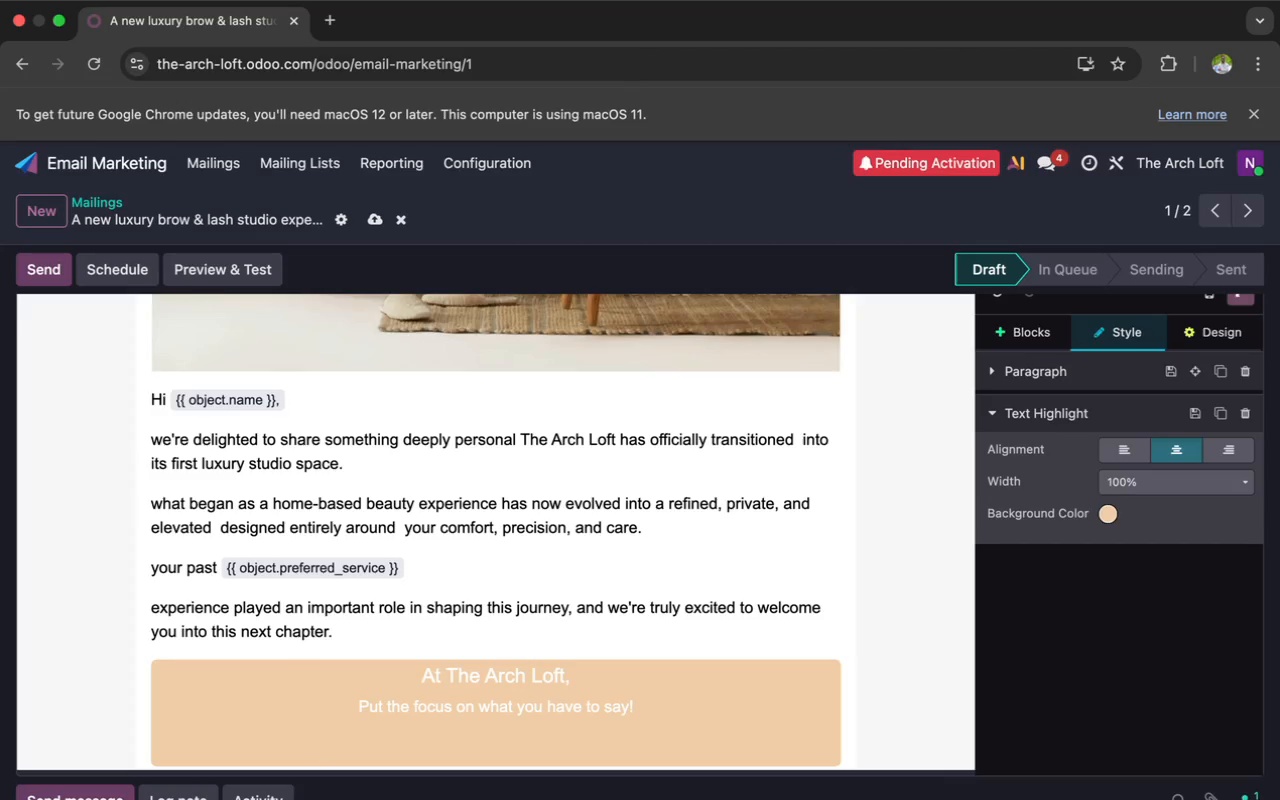 
key(Space)
 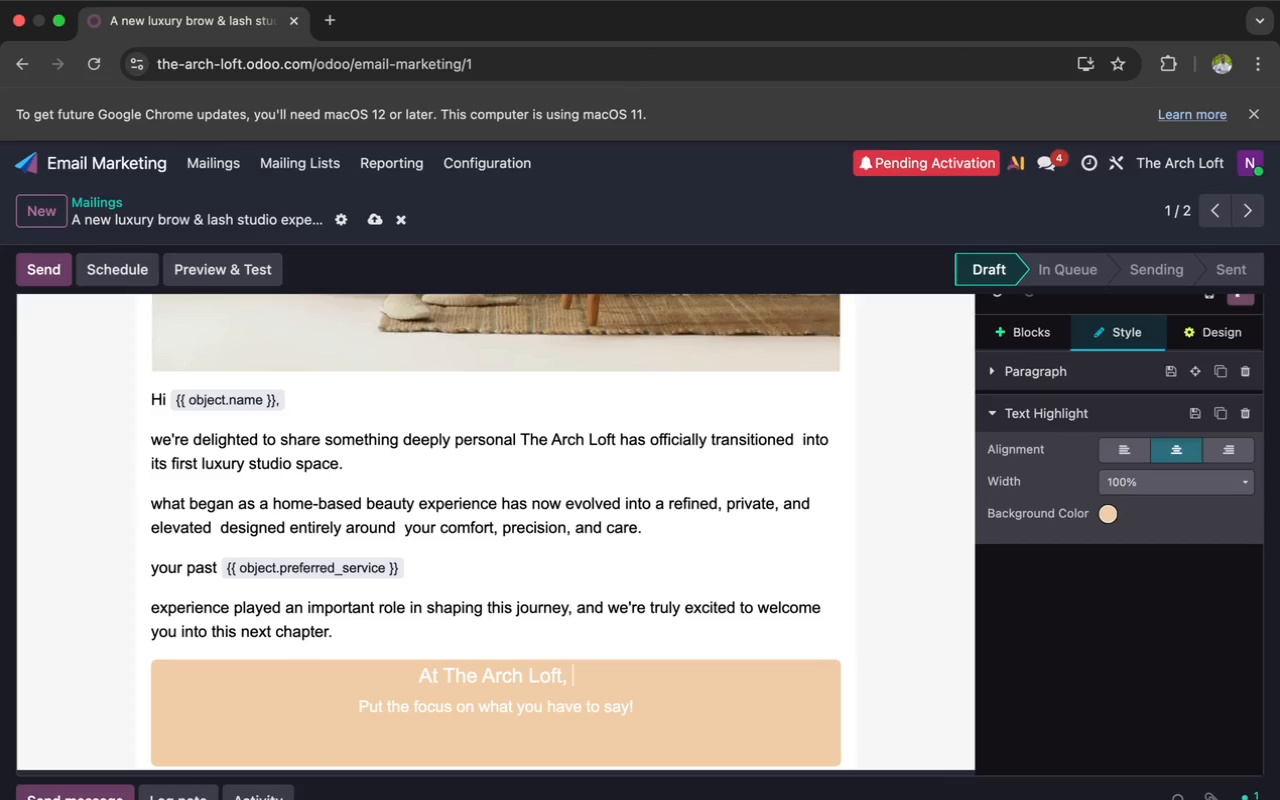 
hold_key(key=ShiftLeft, duration=0.41)
 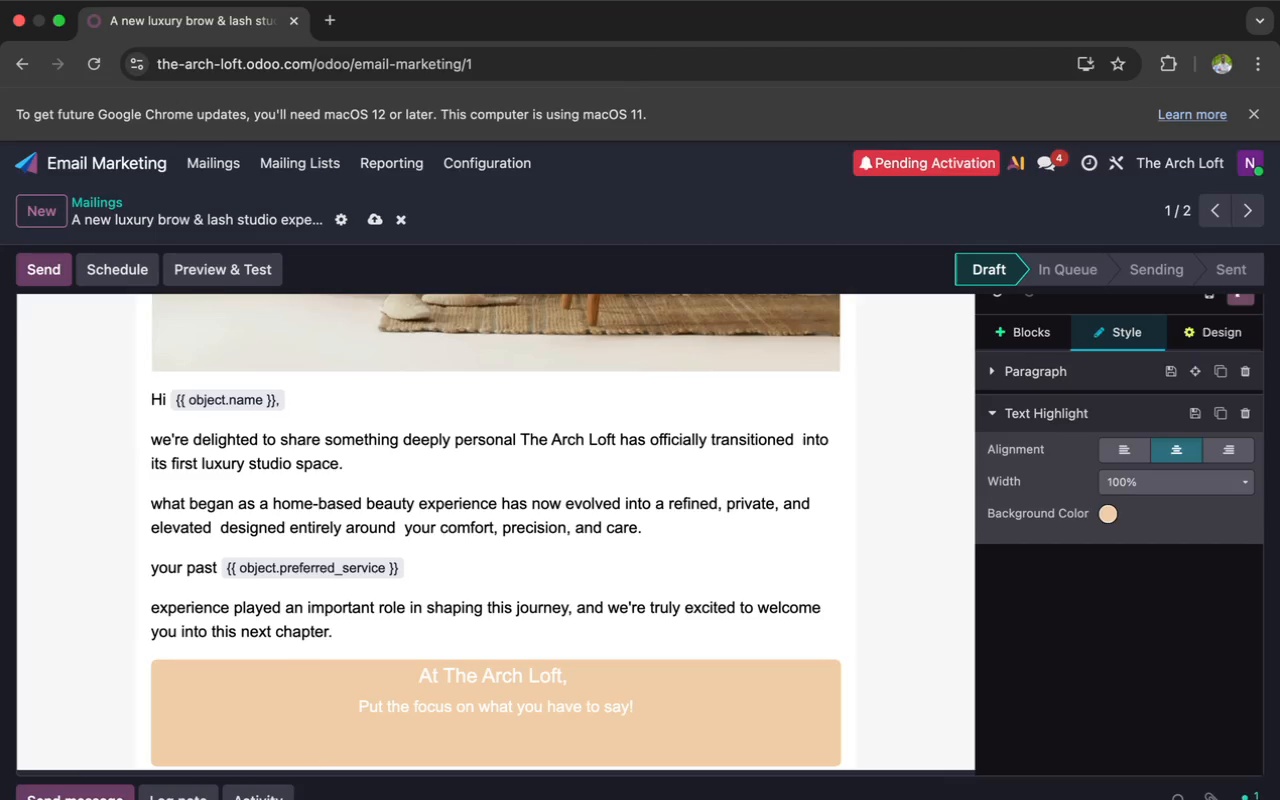 
type(everything )
 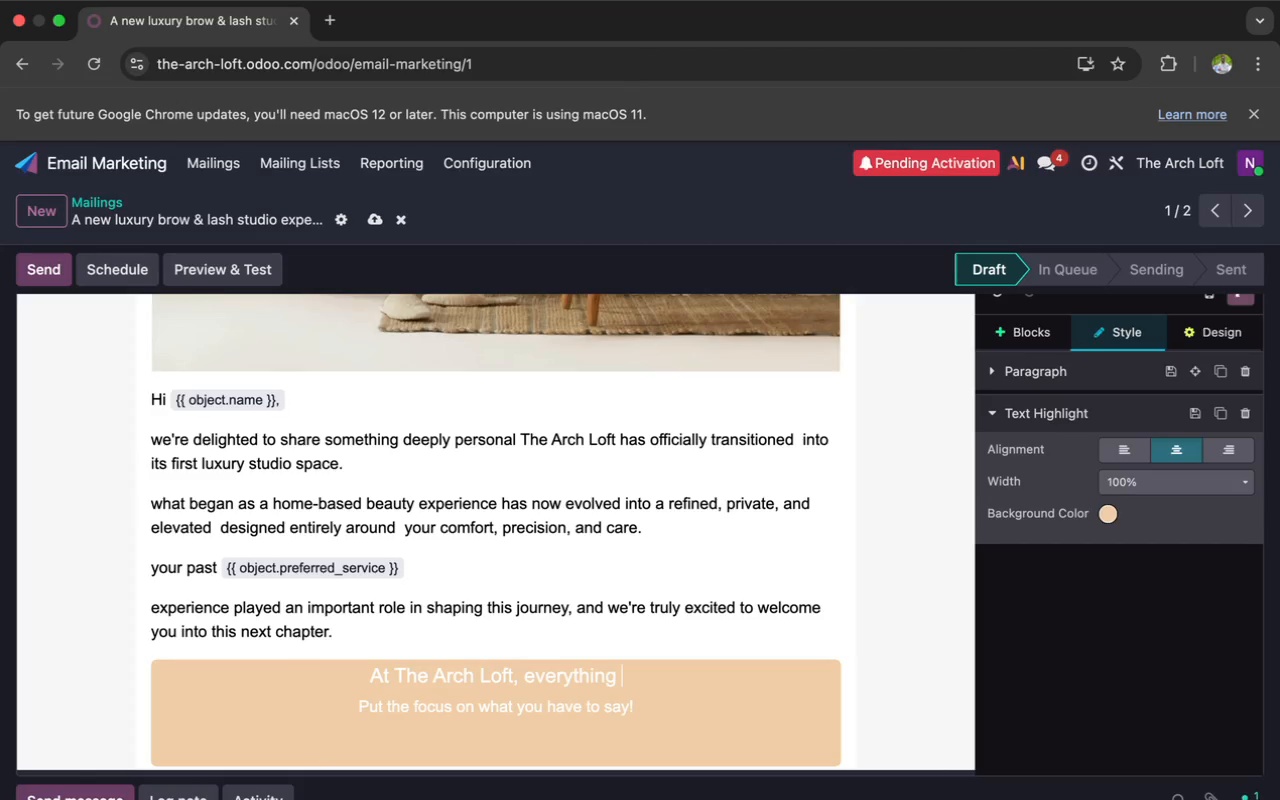 
wait(13.29)
 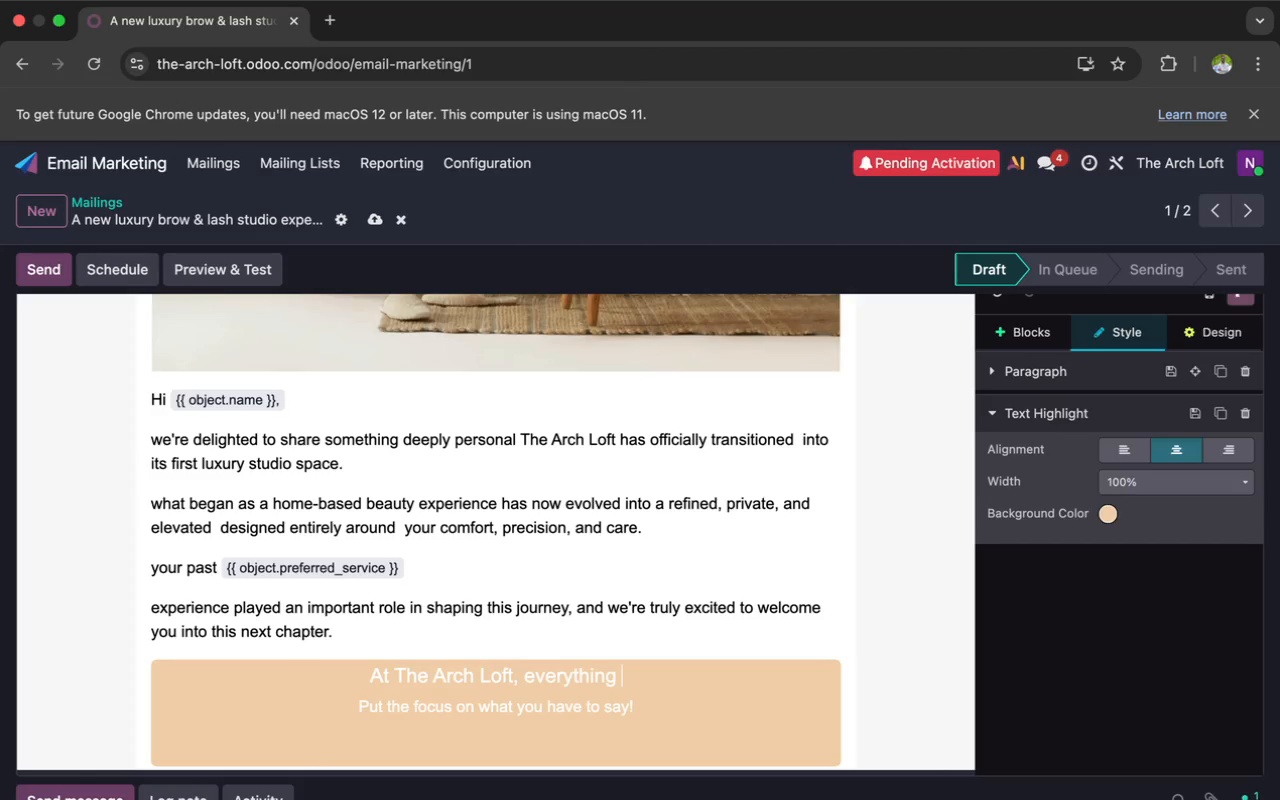 
type(has)
 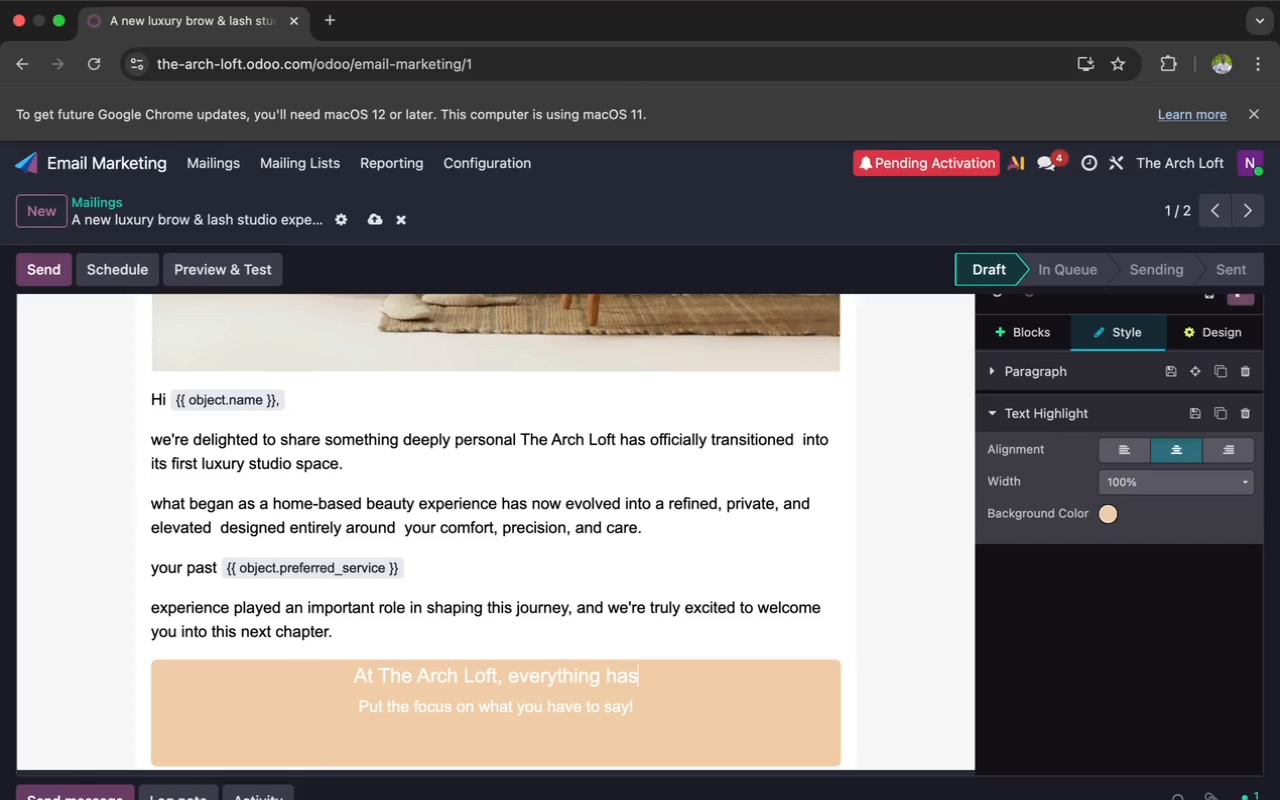 
wait(20.49)
 